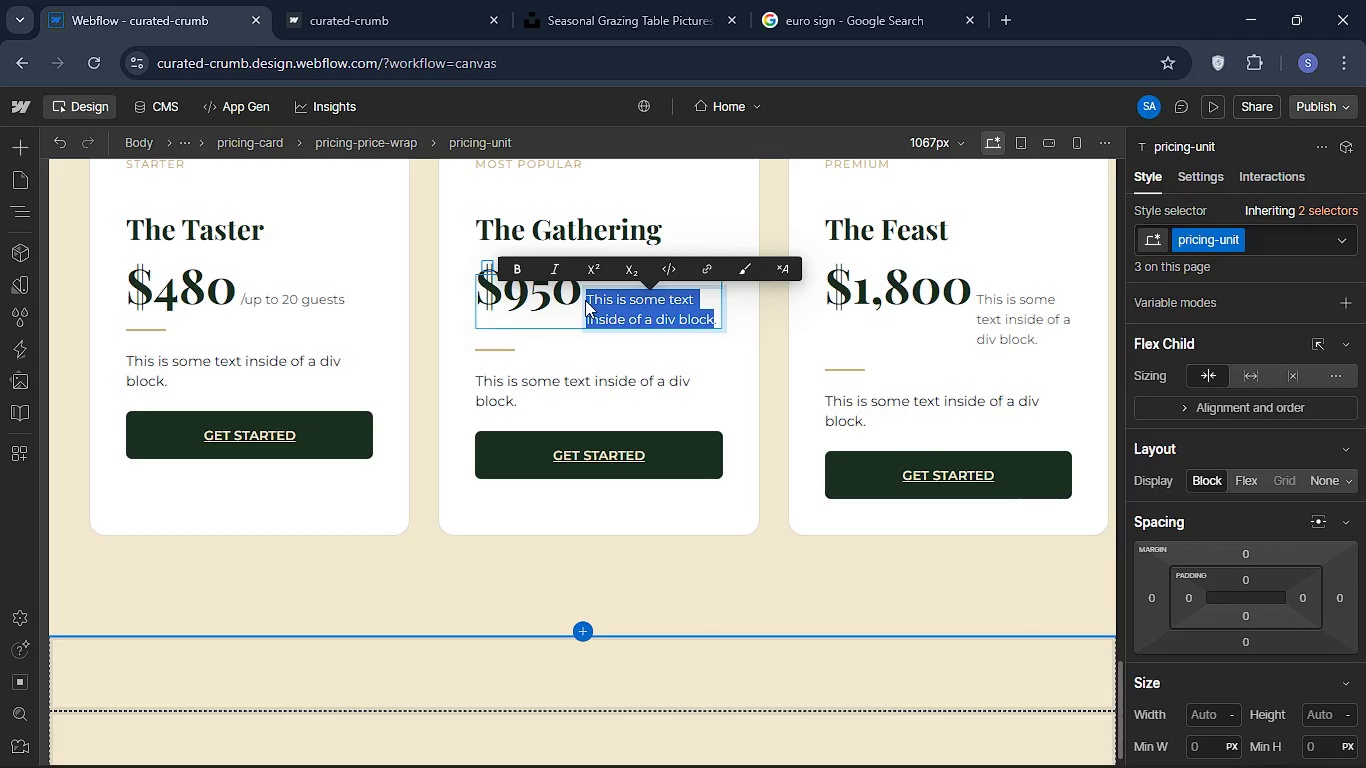 
key(U)
 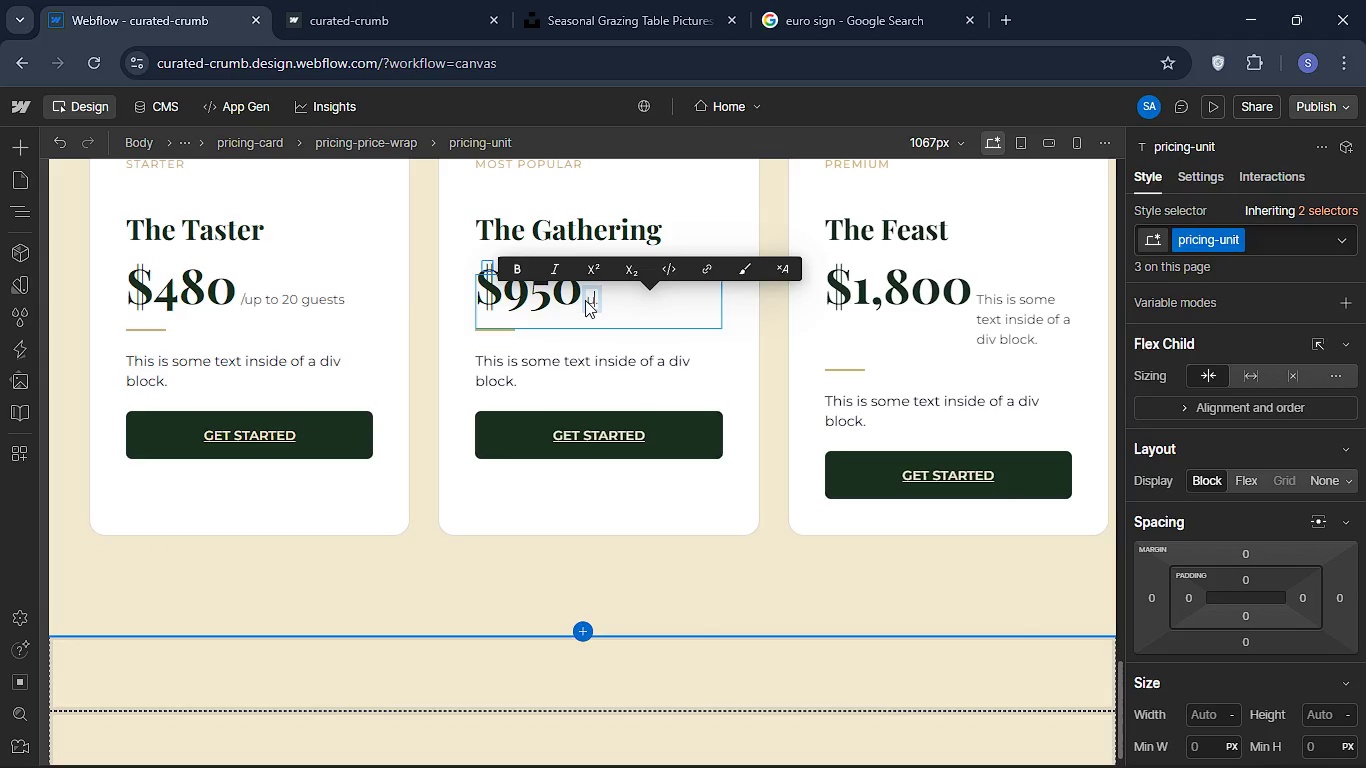 
left_click([585, 300])
 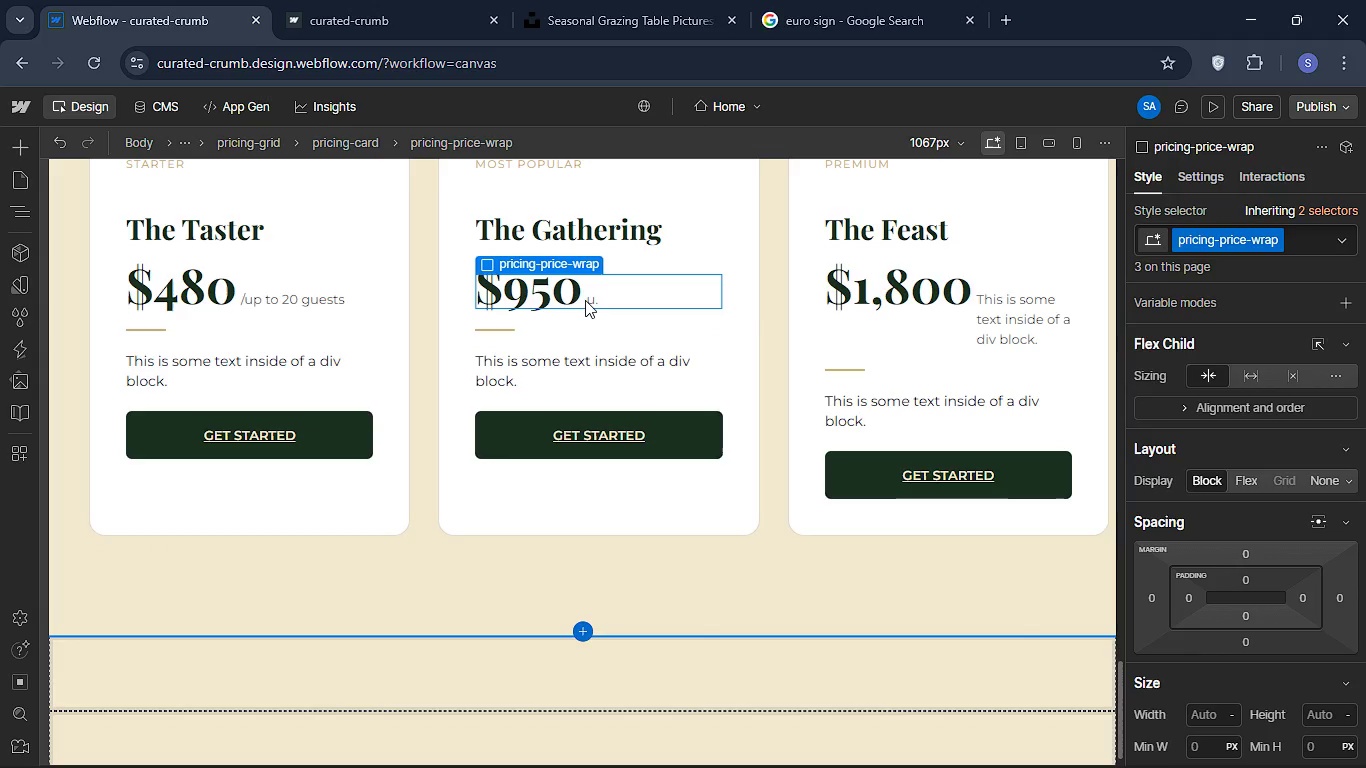 
type(p to )
 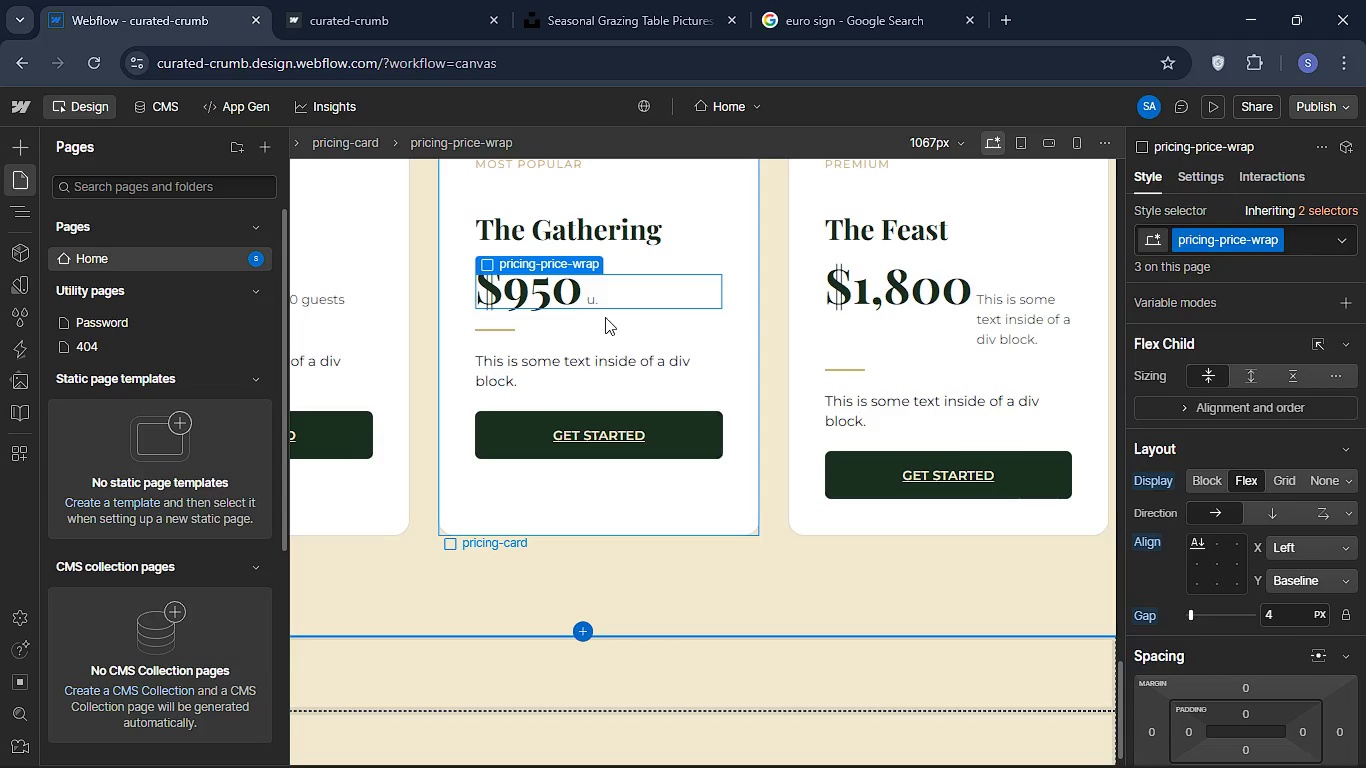 
left_click([600, 299])
 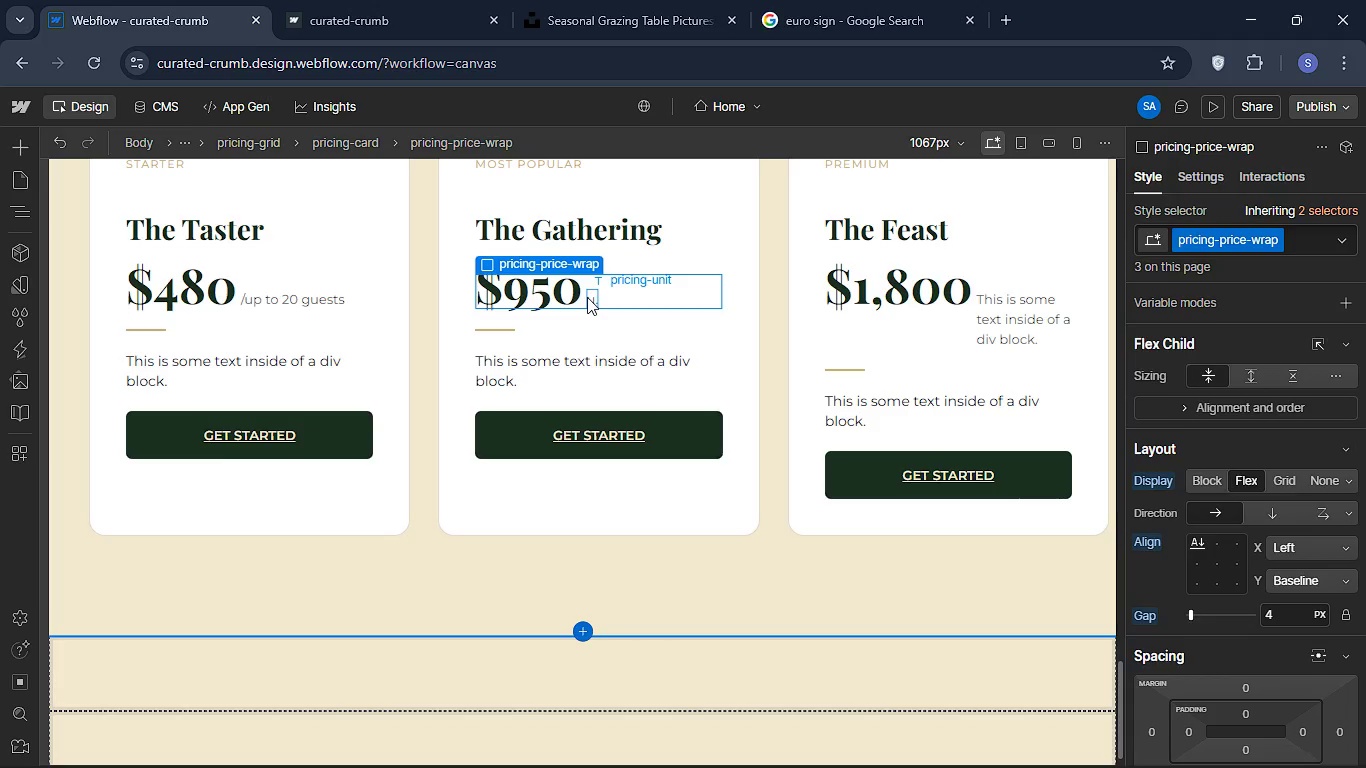 
left_click([587, 297])
 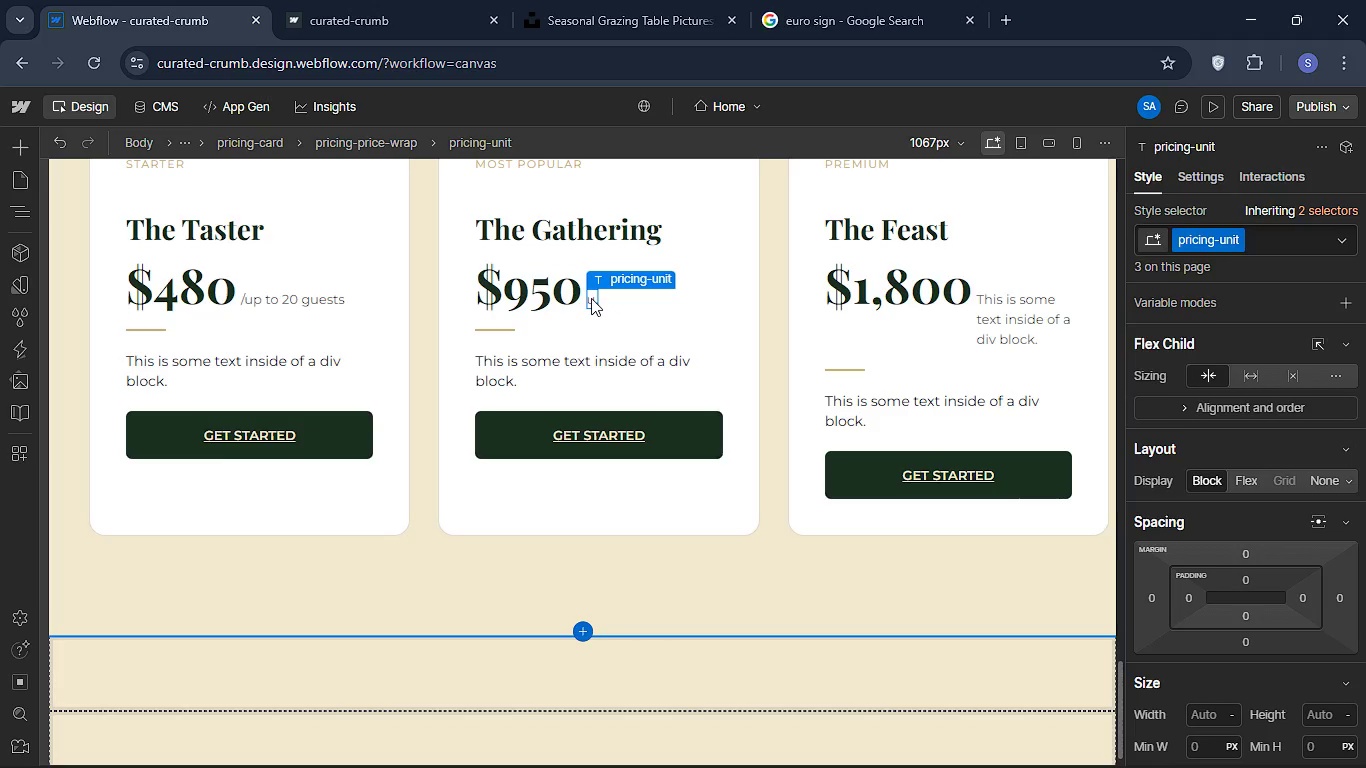 
double_click([591, 298])
 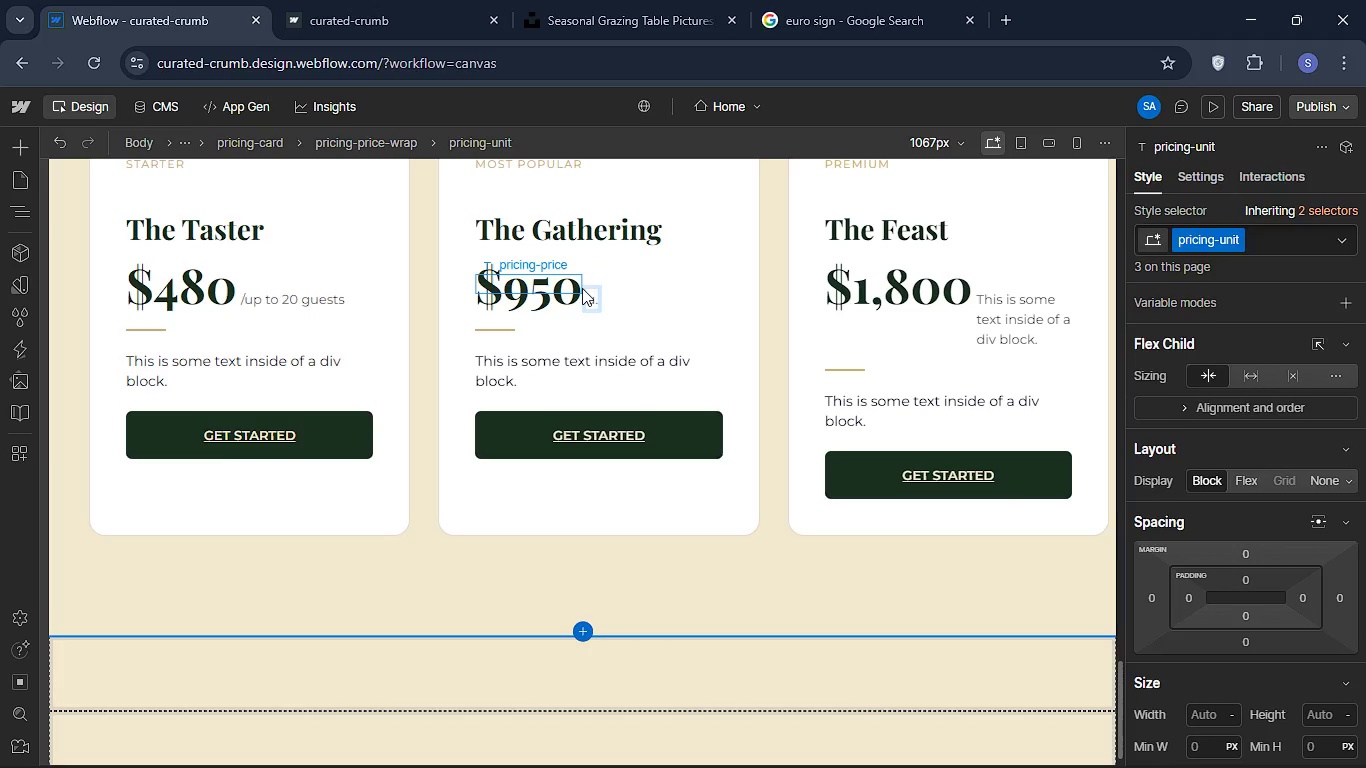 
type(p to )
 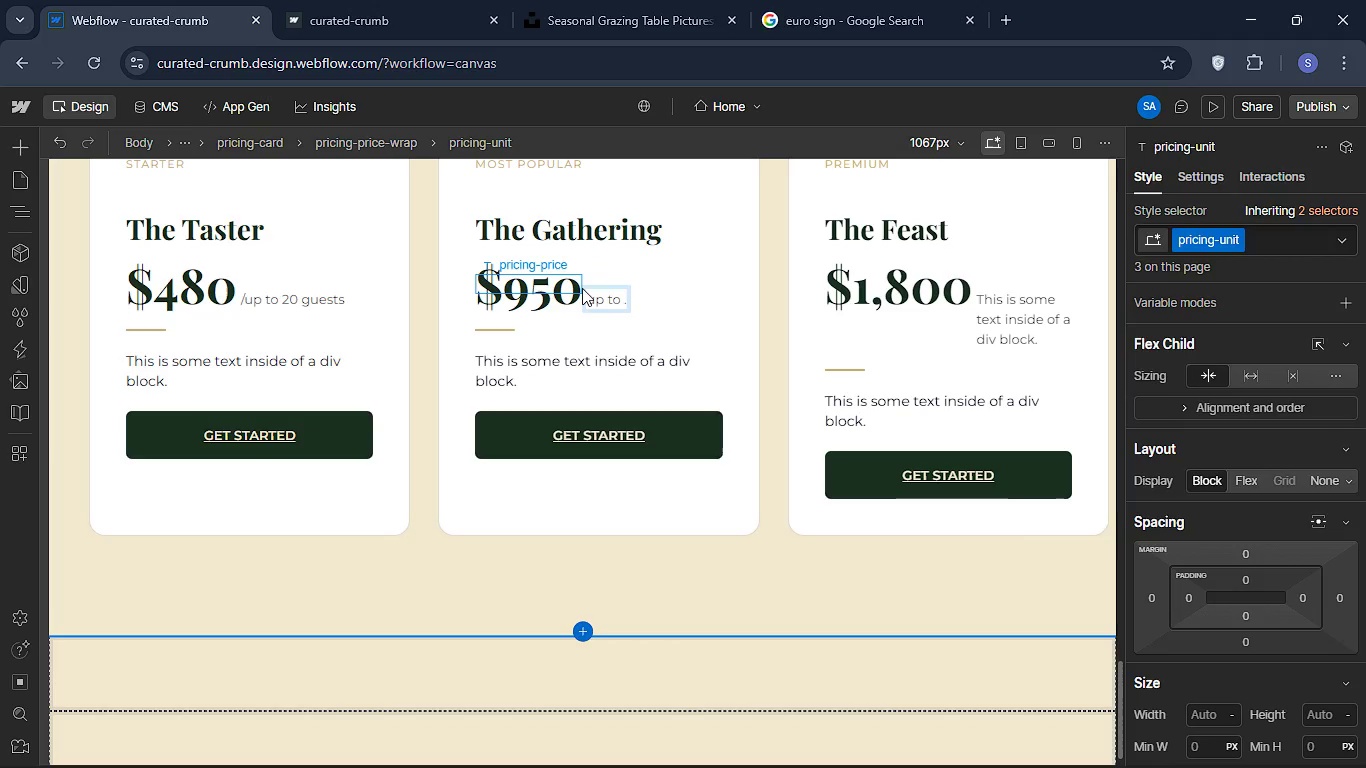 
type(950)
key(Backspace)
key(Backspace)
key(Backspace)
type(50 g)
 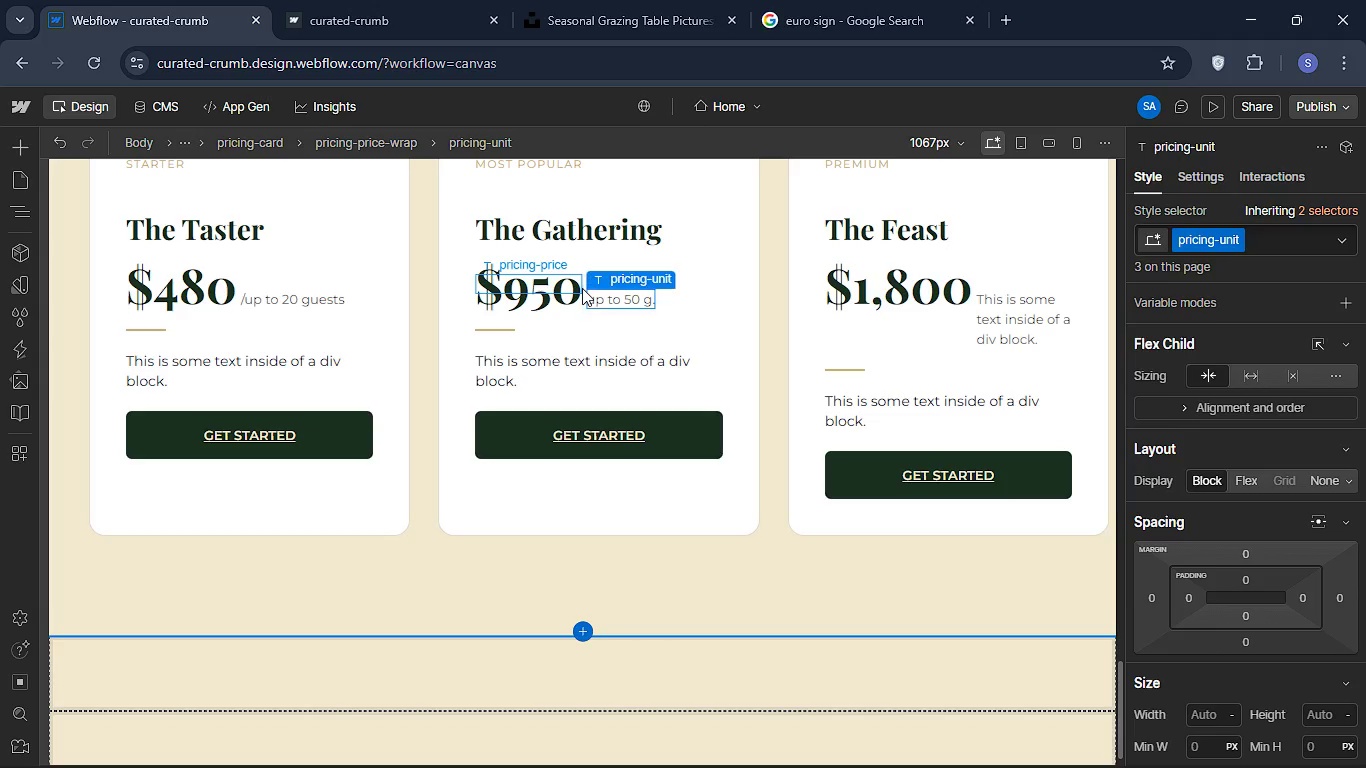 
left_click([582, 288])
 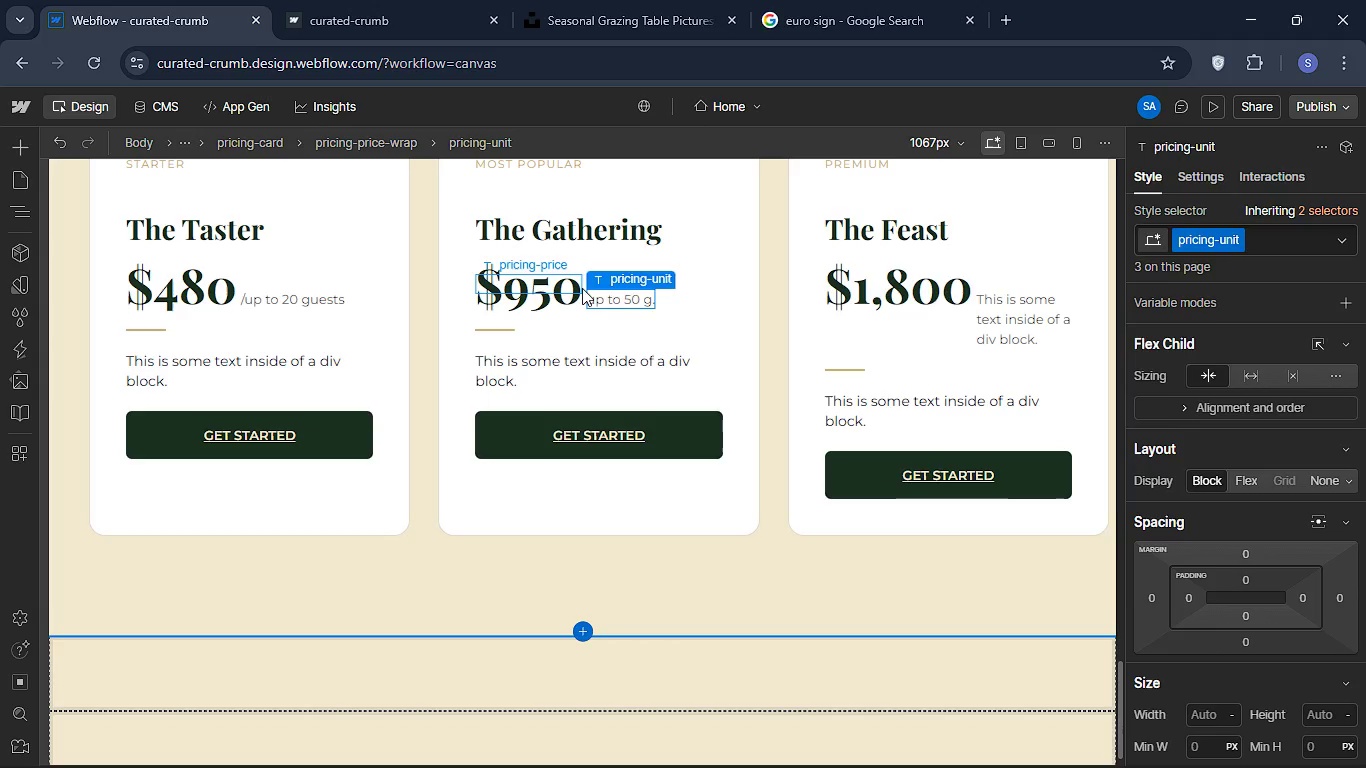 
type(uests)
 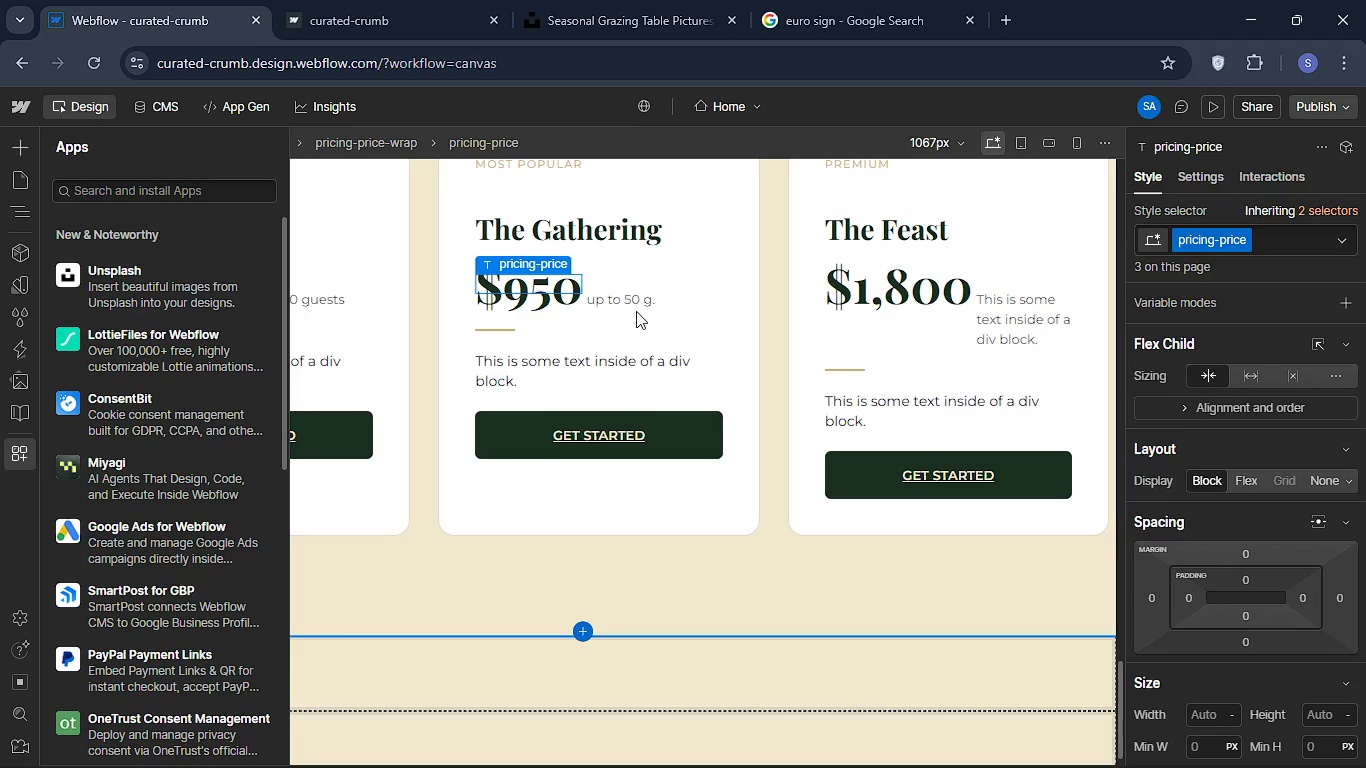 
left_click([634, 305])
 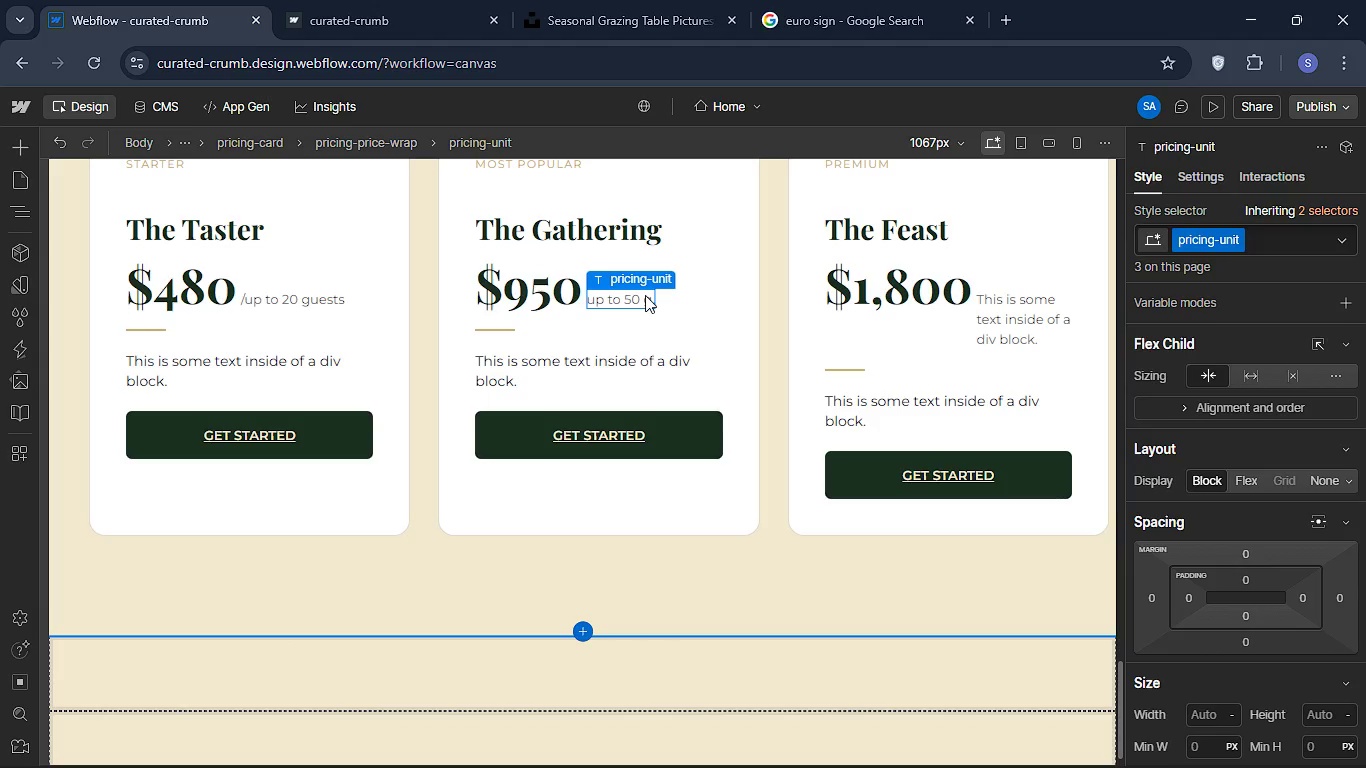 
double_click([645, 295])
 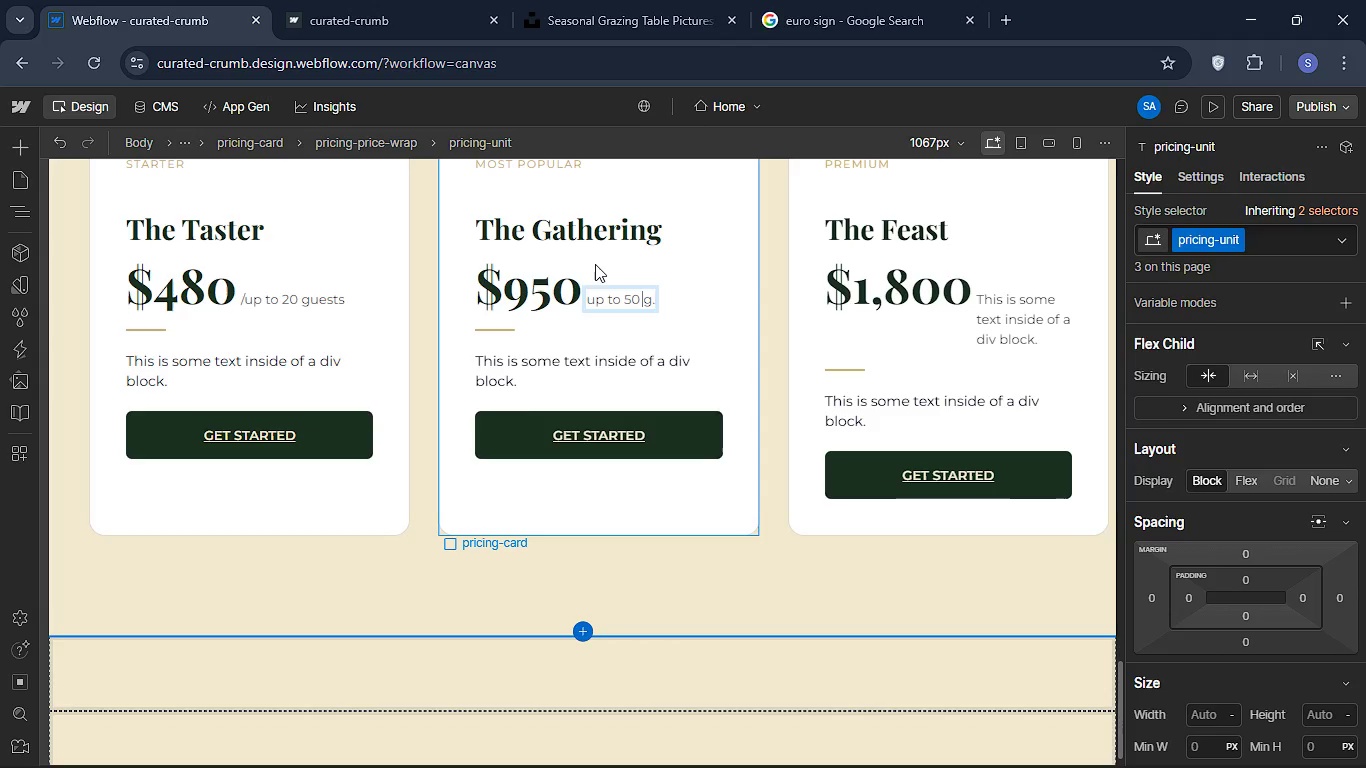 
key(ArrowRight)
 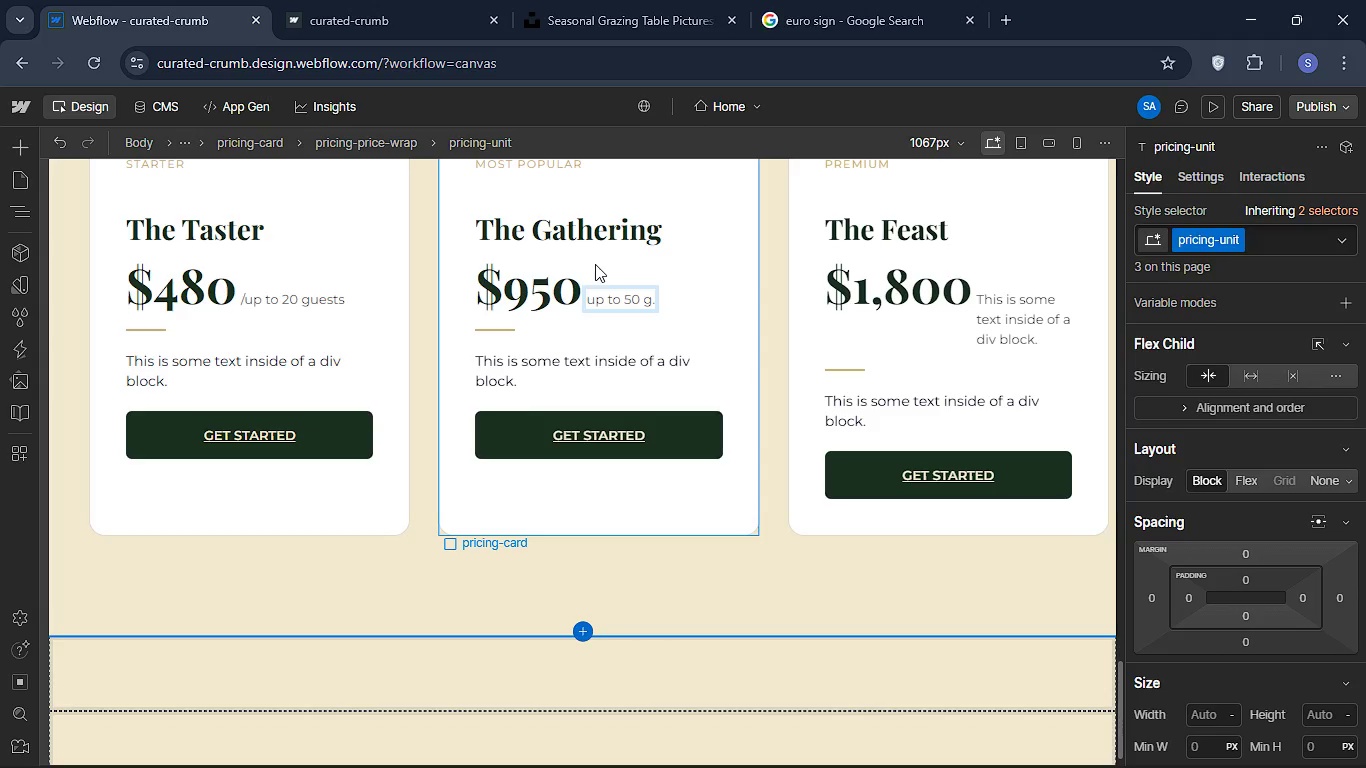 
type(uest)
 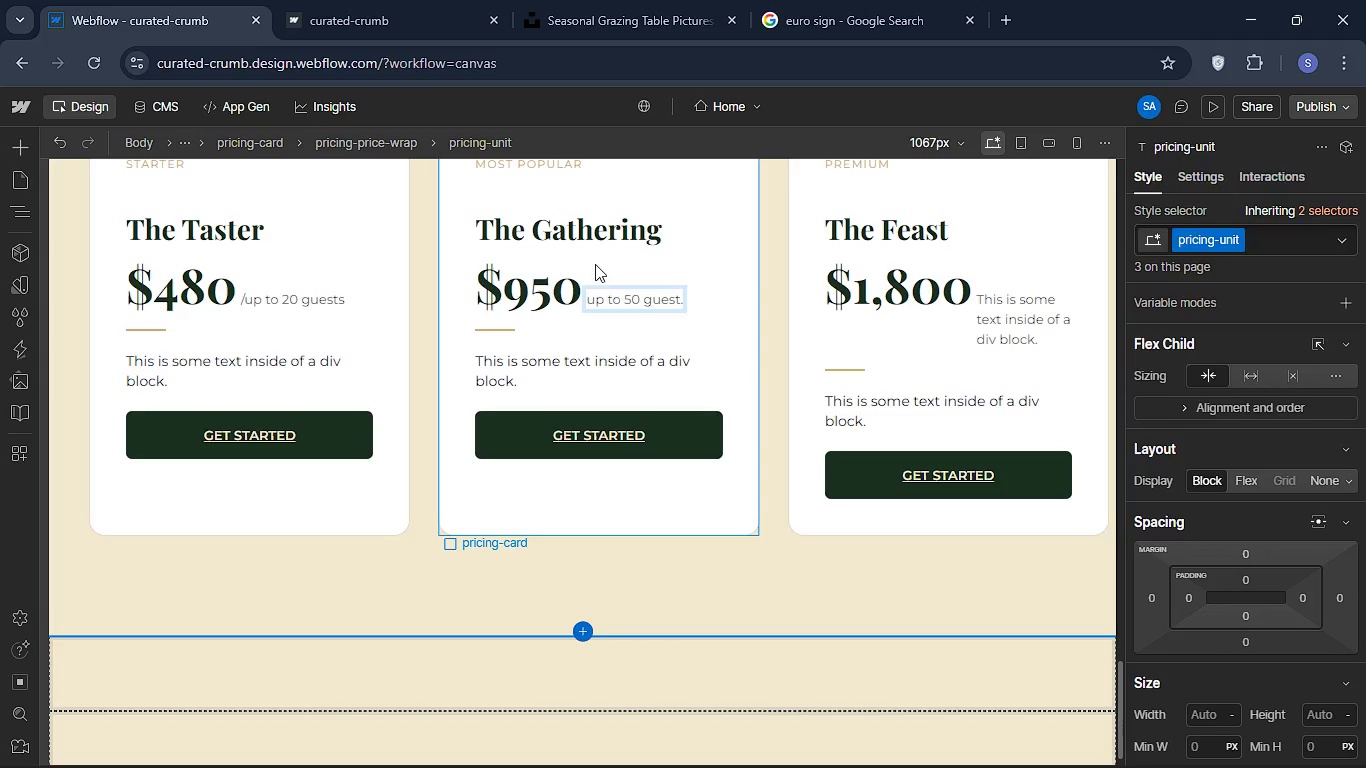 
left_click([595, 264])
 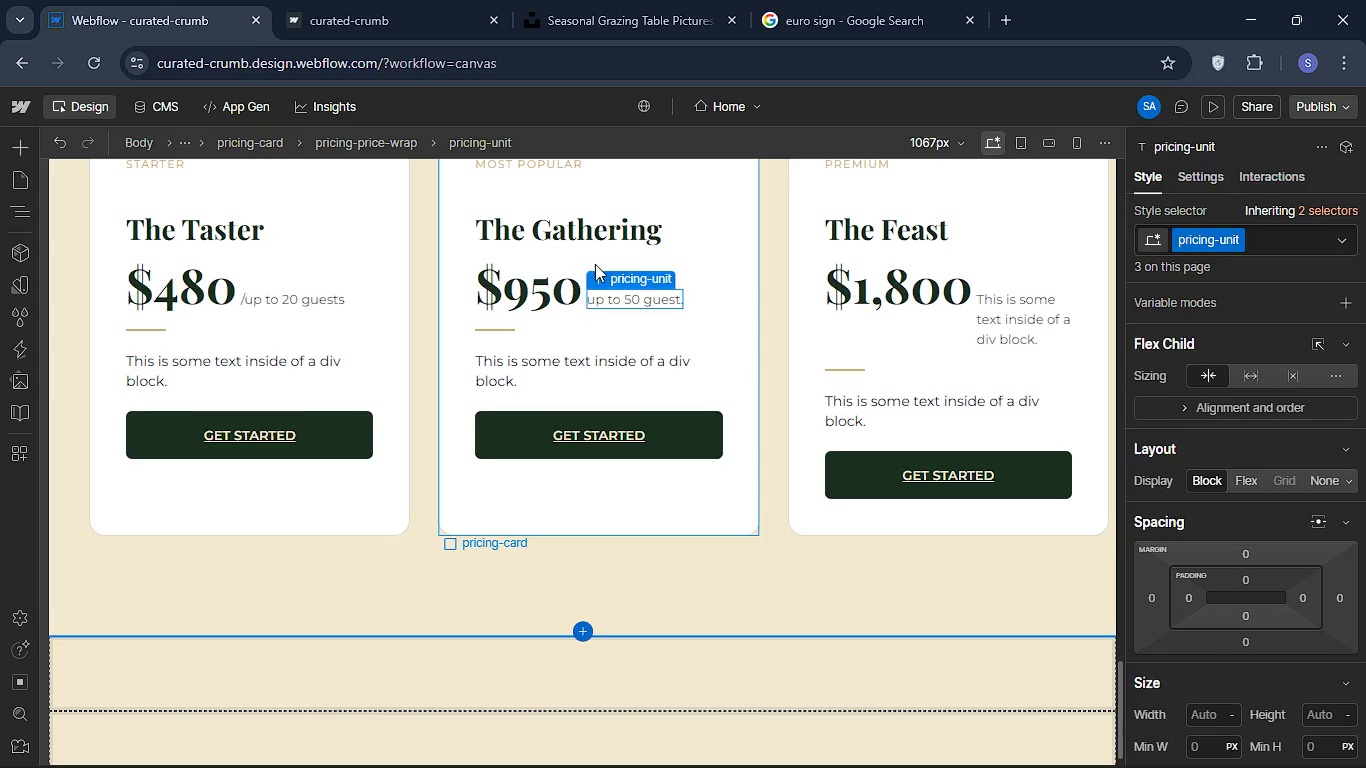 
key(S)
 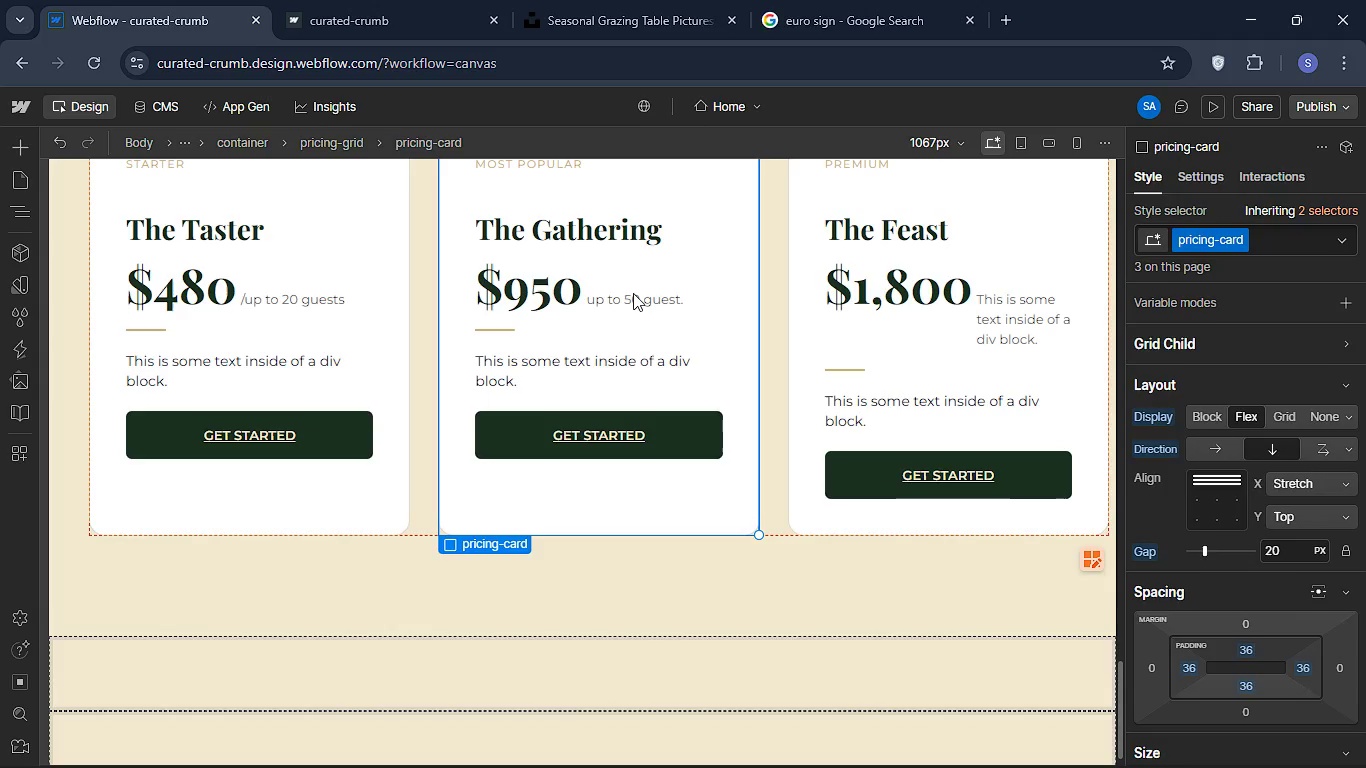 
left_click([634, 292])
 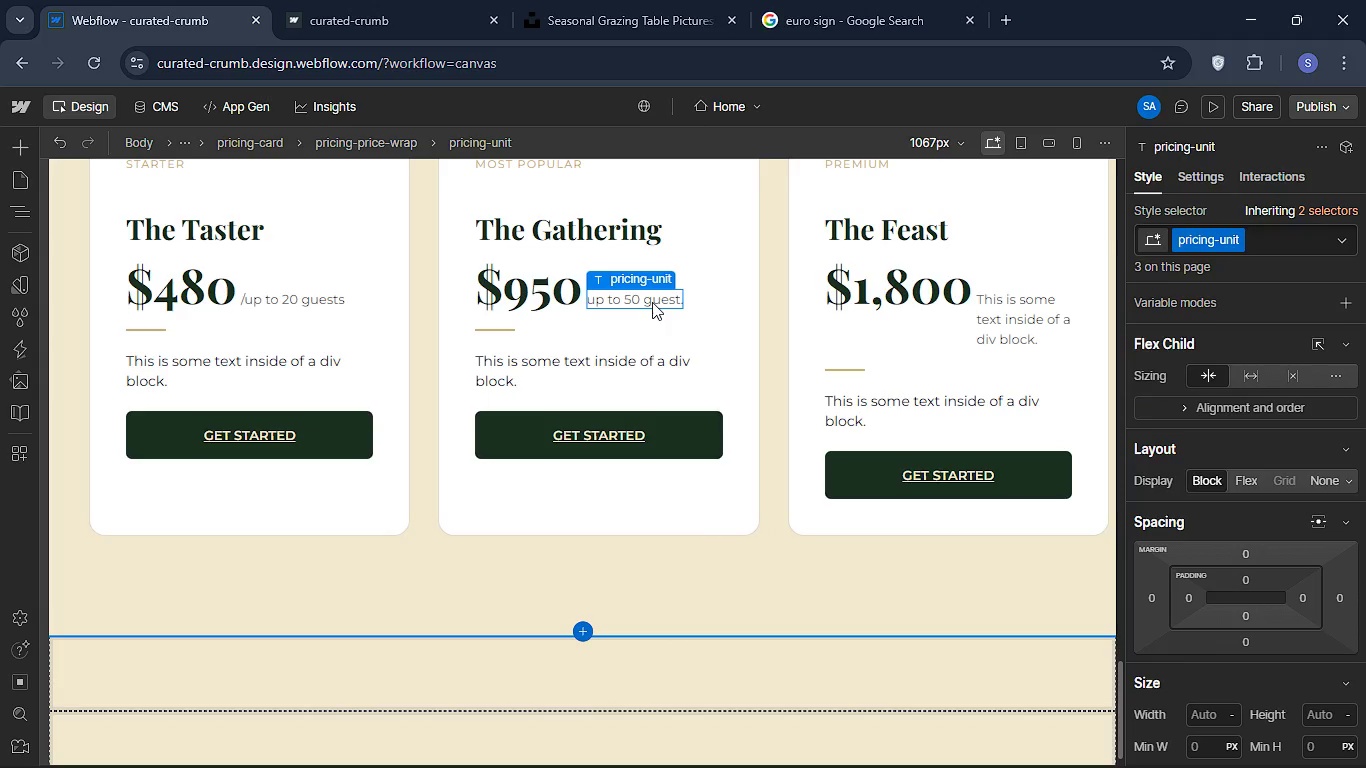 
double_click([652, 302])
 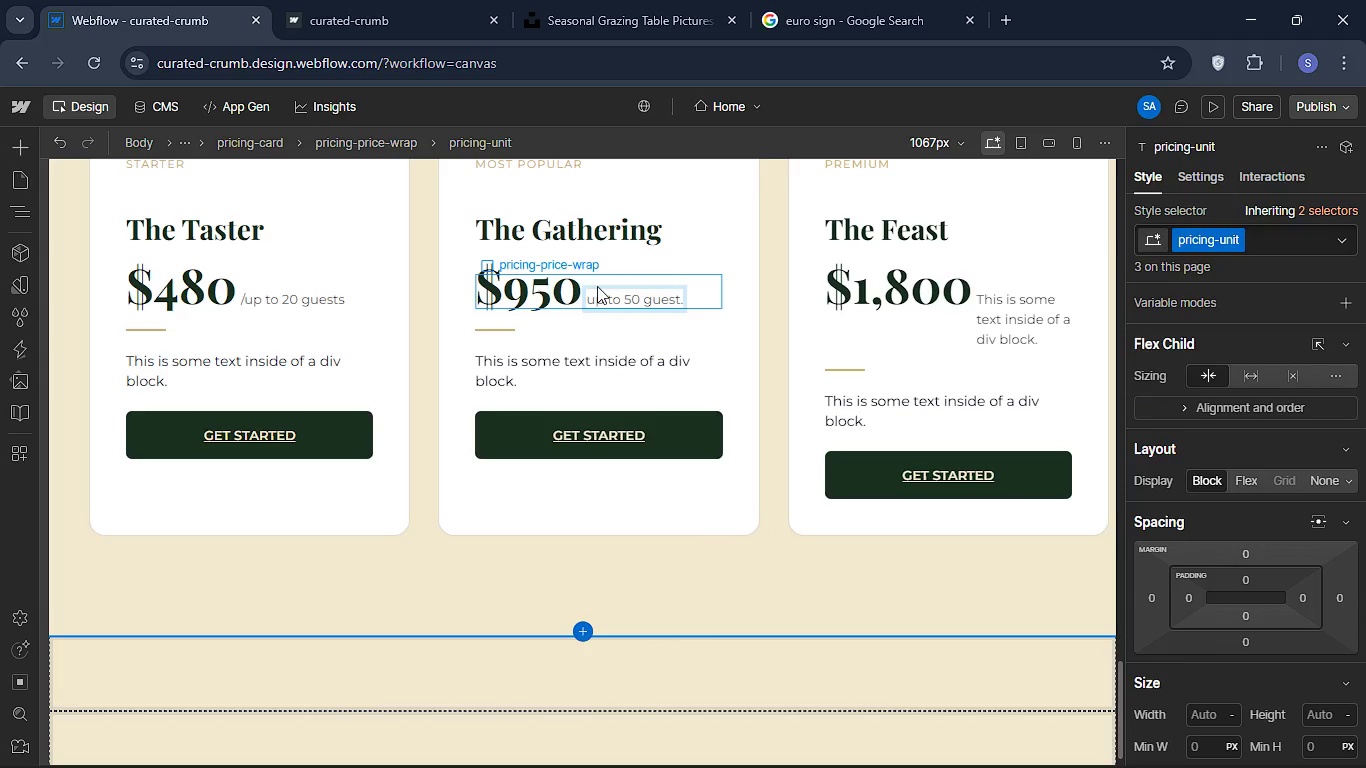 
key(ArrowRight)
 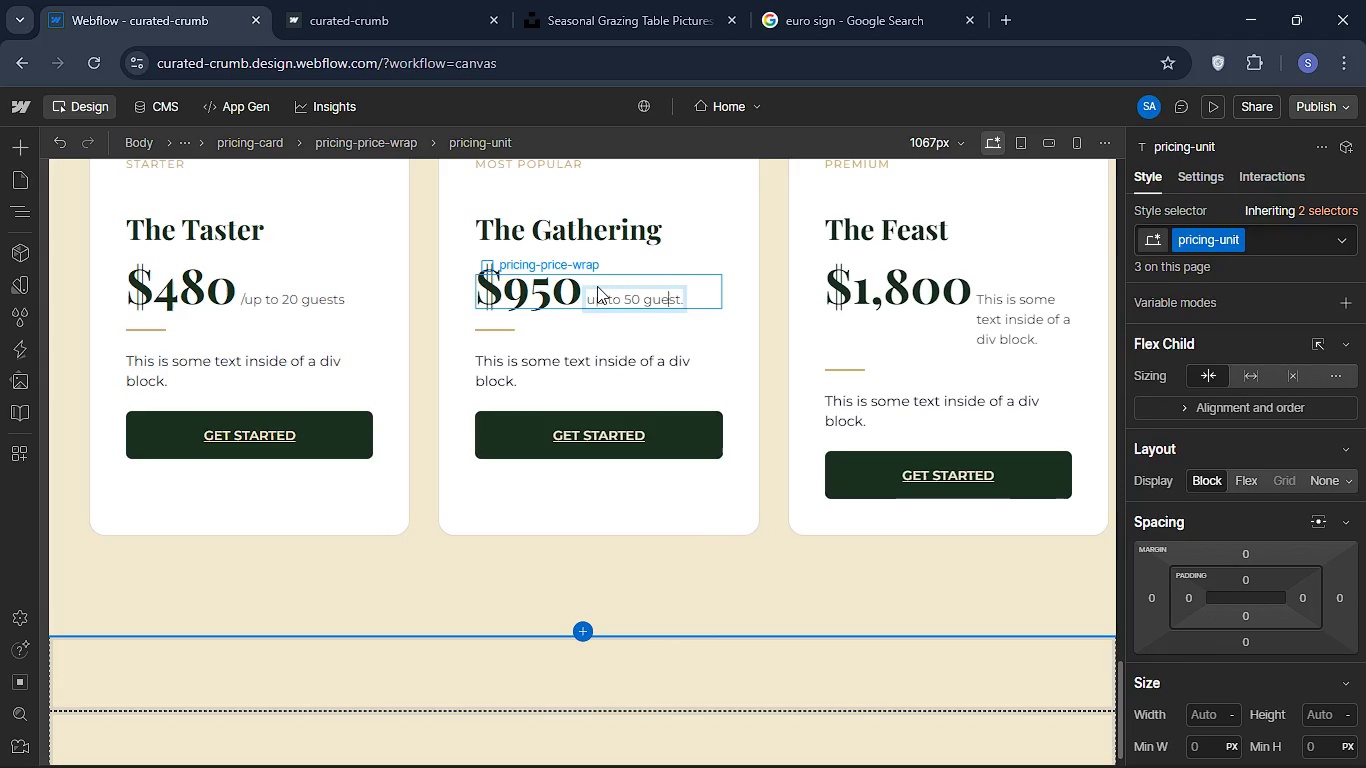 
key(ArrowRight)
 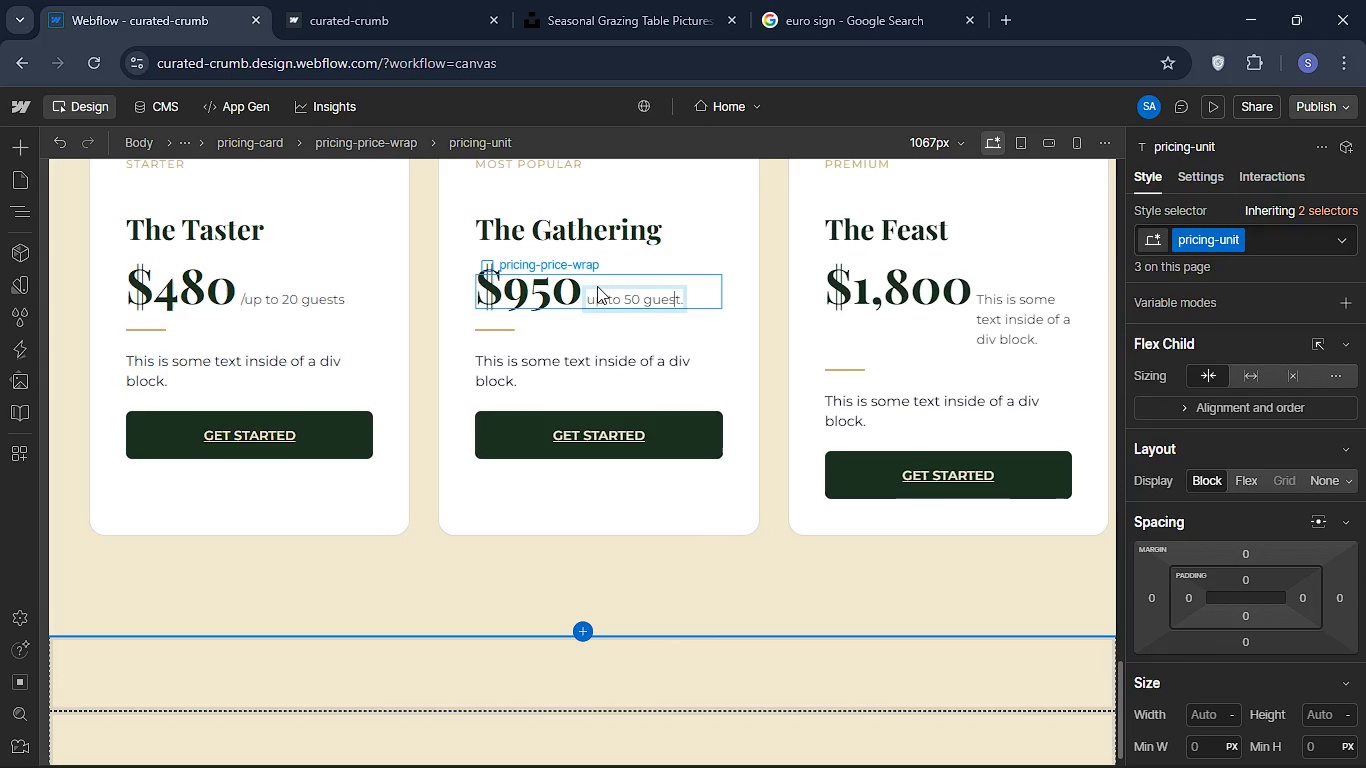 
key(ArrowRight)
 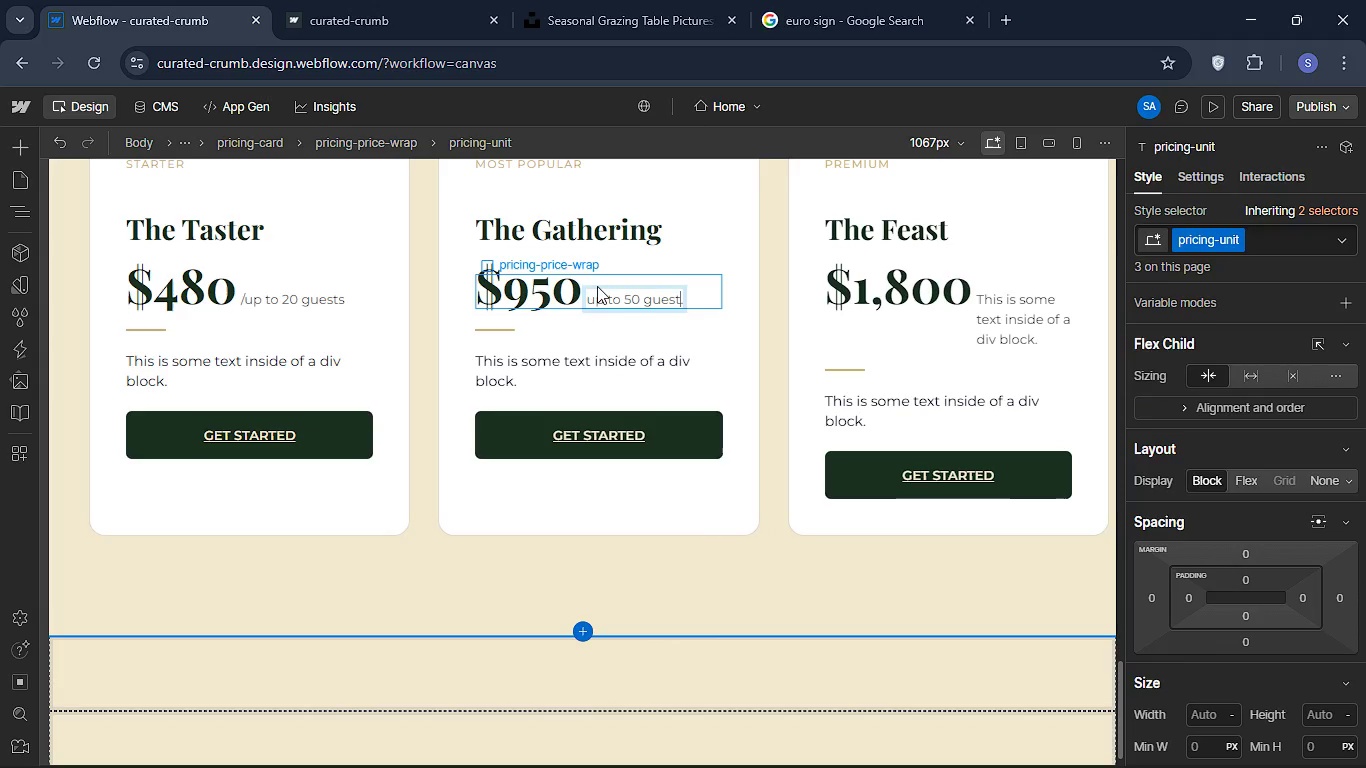 
key(ArrowRight)
 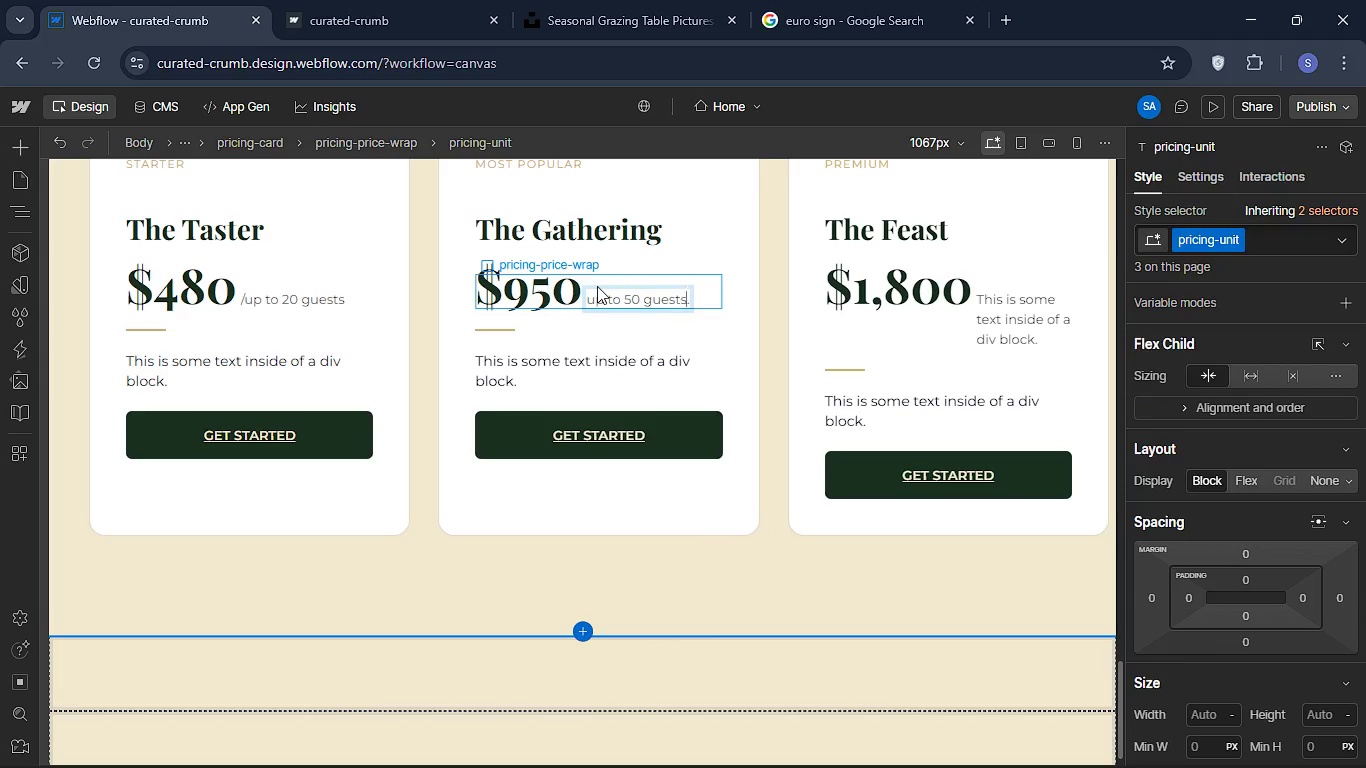 
key(S)
 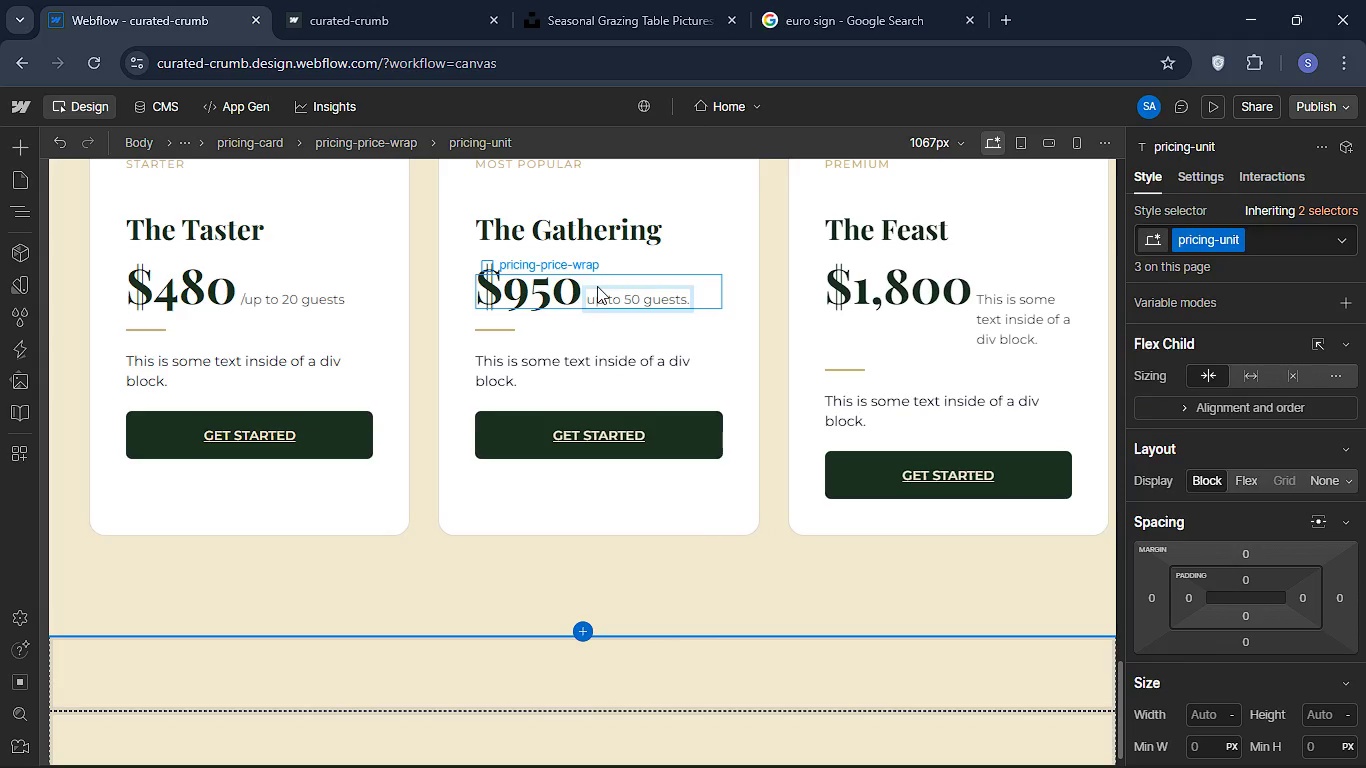 
key(Enter)
 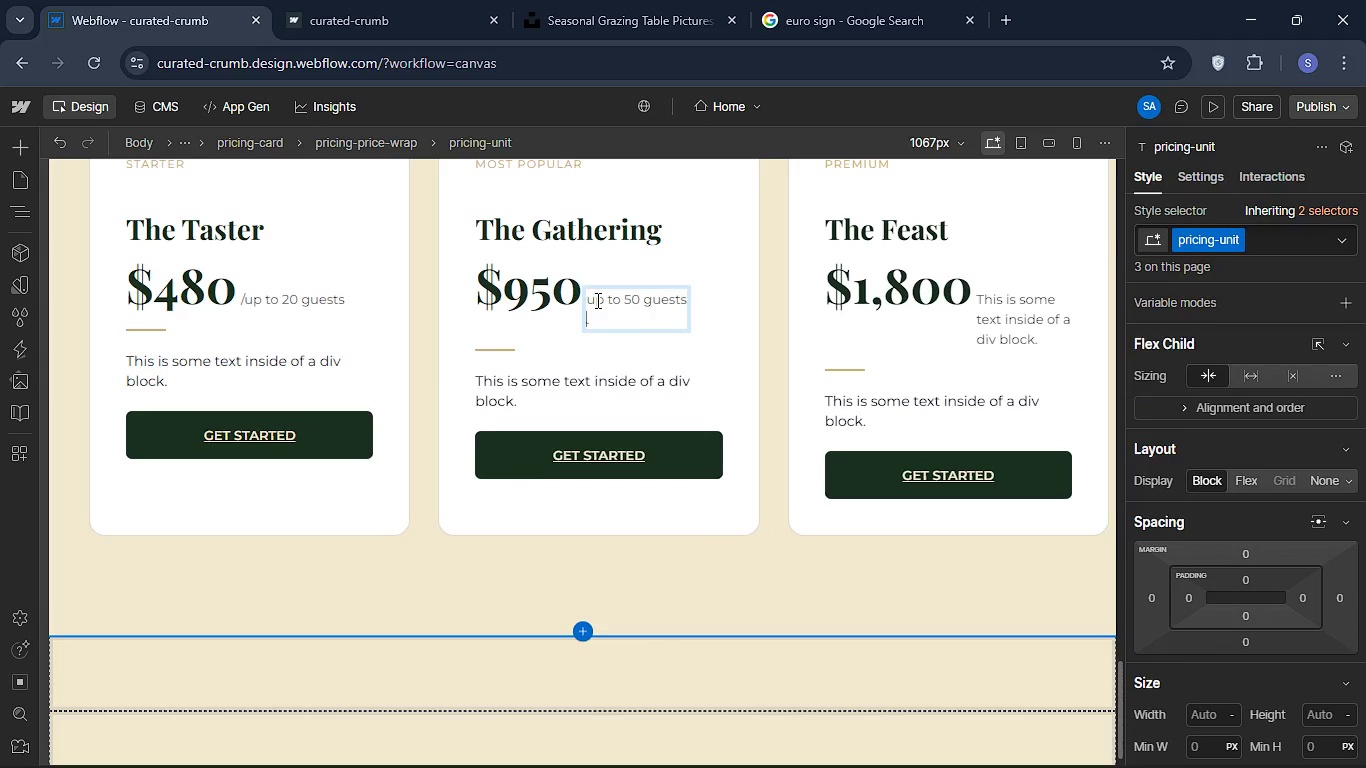 
key(Backspace)
 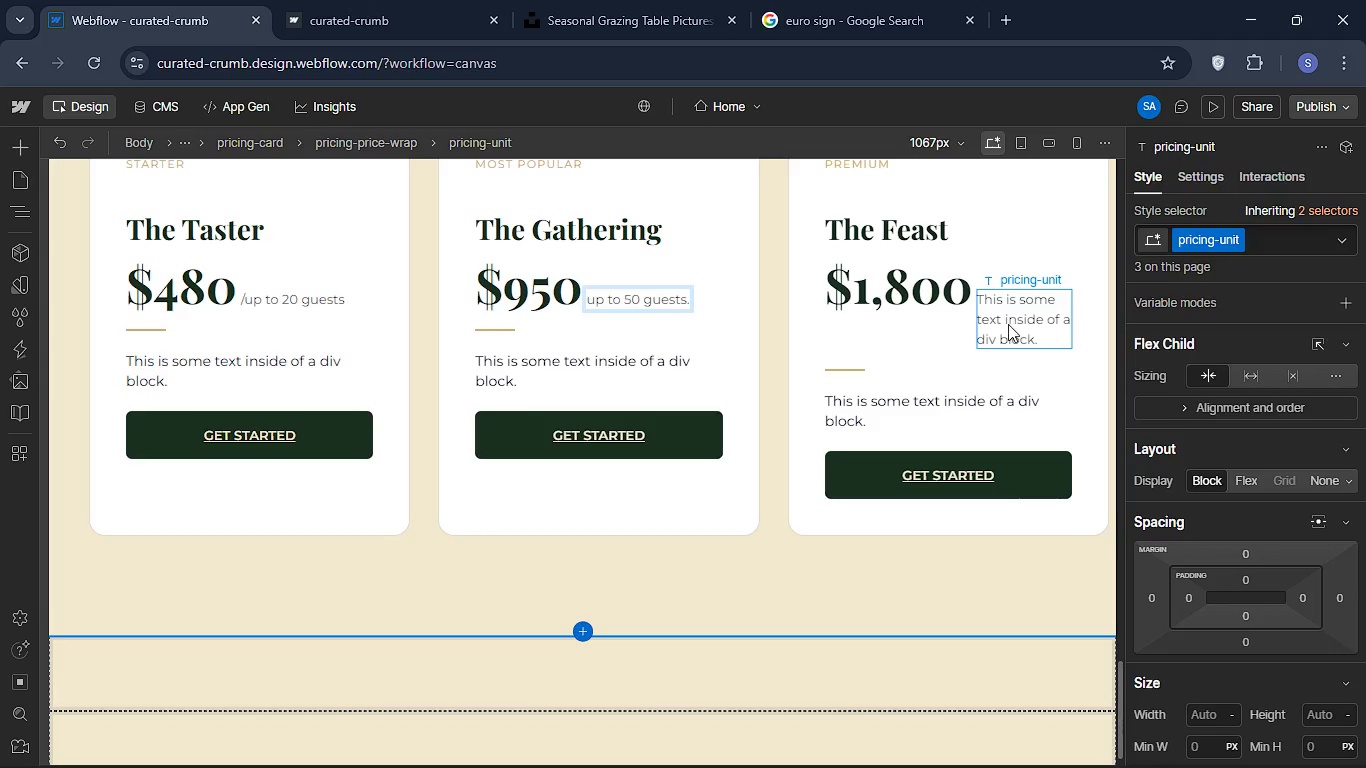 
double_click([1008, 324])
 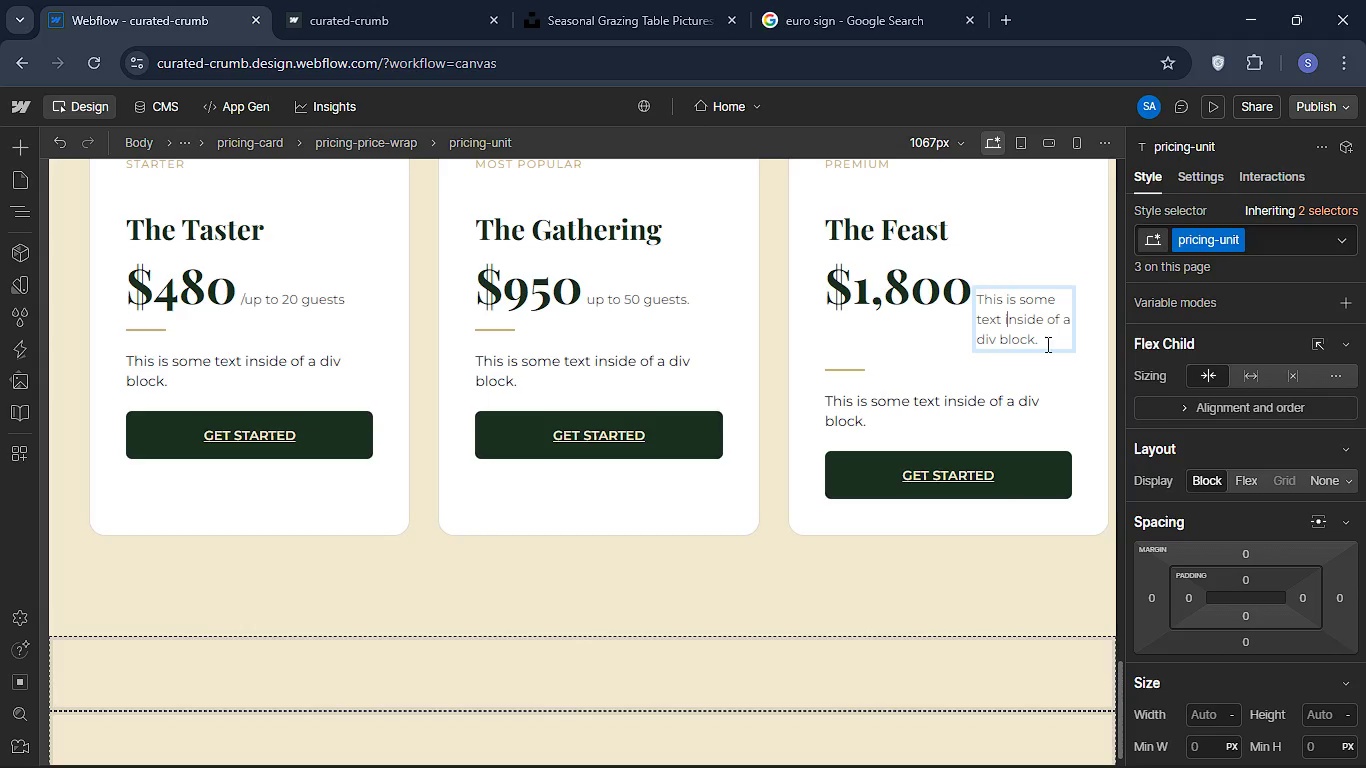 
left_click_drag(start_coordinate=[1046, 347], to_coordinate=[976, 294])
 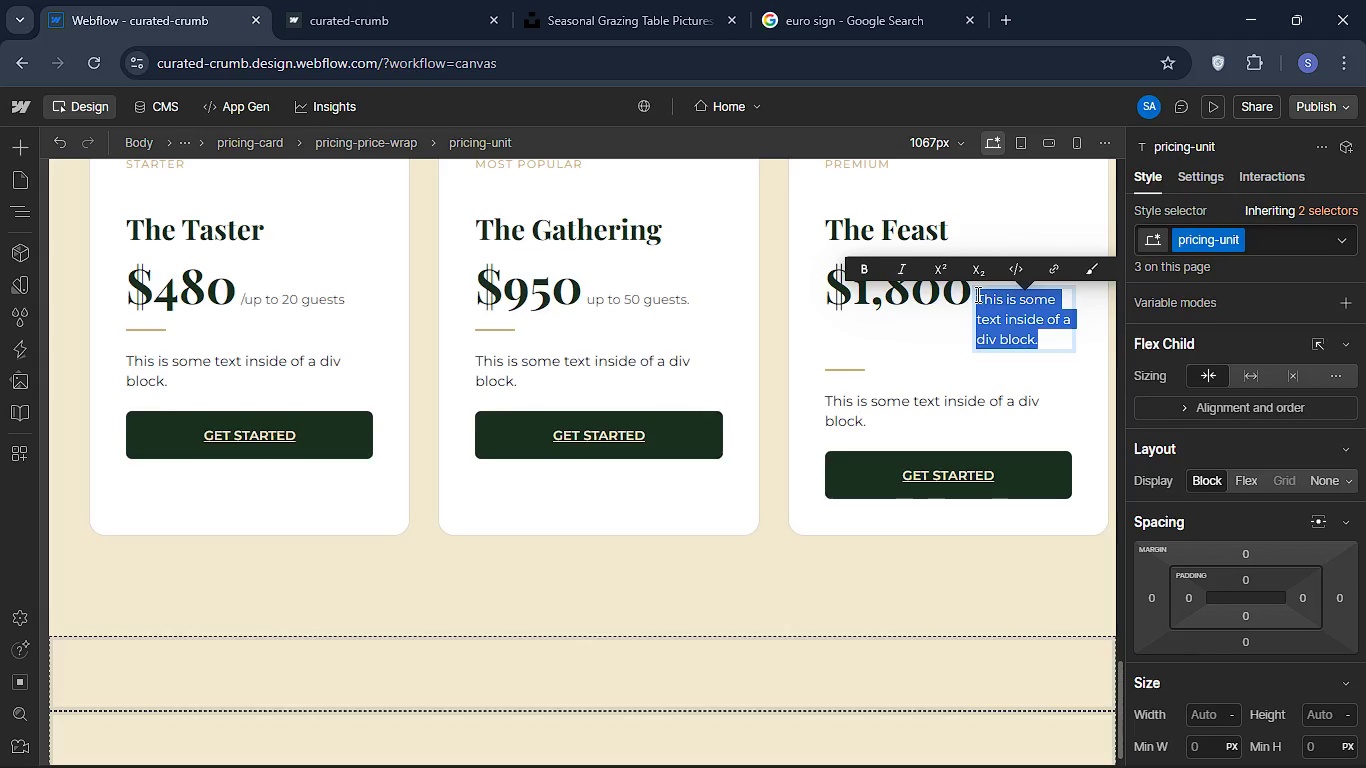 
type(up to )
key(Backspace)
key(Backspace)
key(Backspace)
key(Backspace)
key(Backspace)
key(Backspace)
type(/u )
key(Backspace)
key(Backspace)
type( up to )
 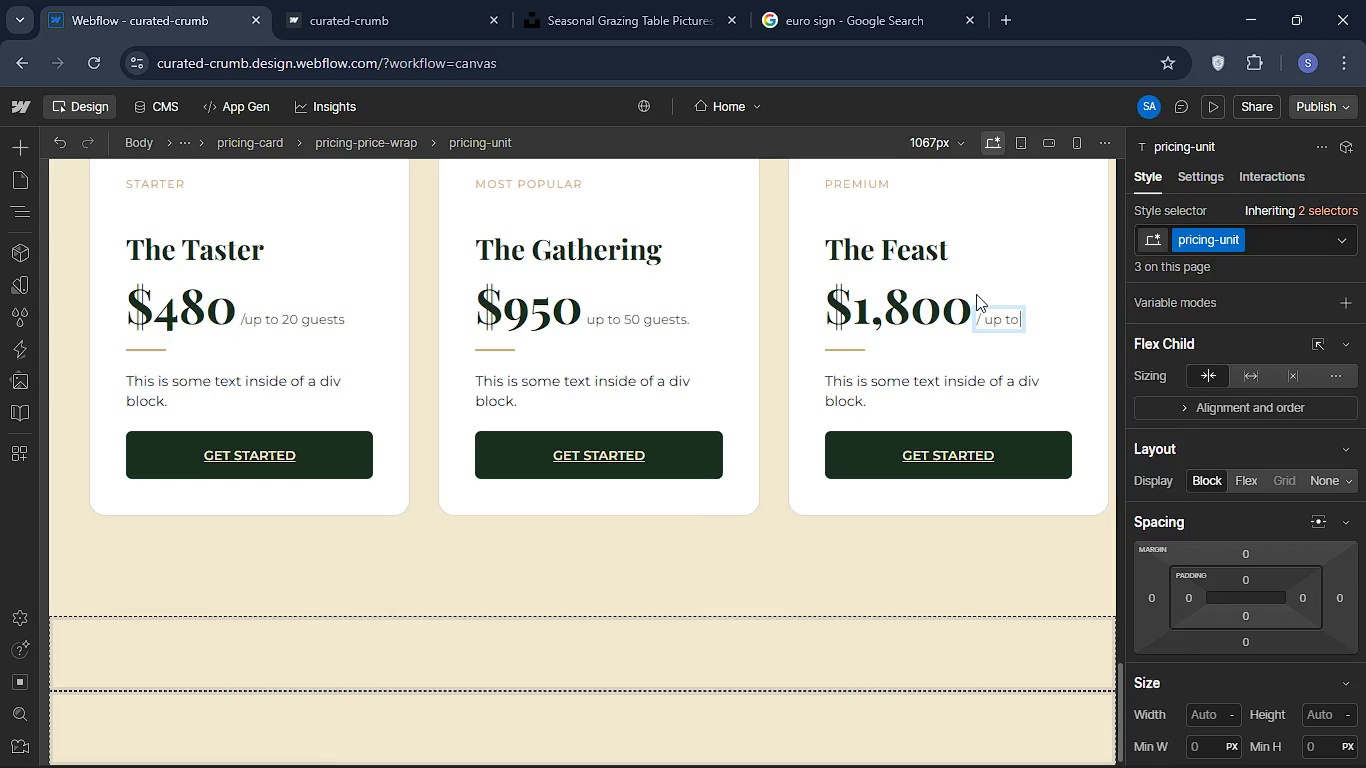 
type(120 guests)
 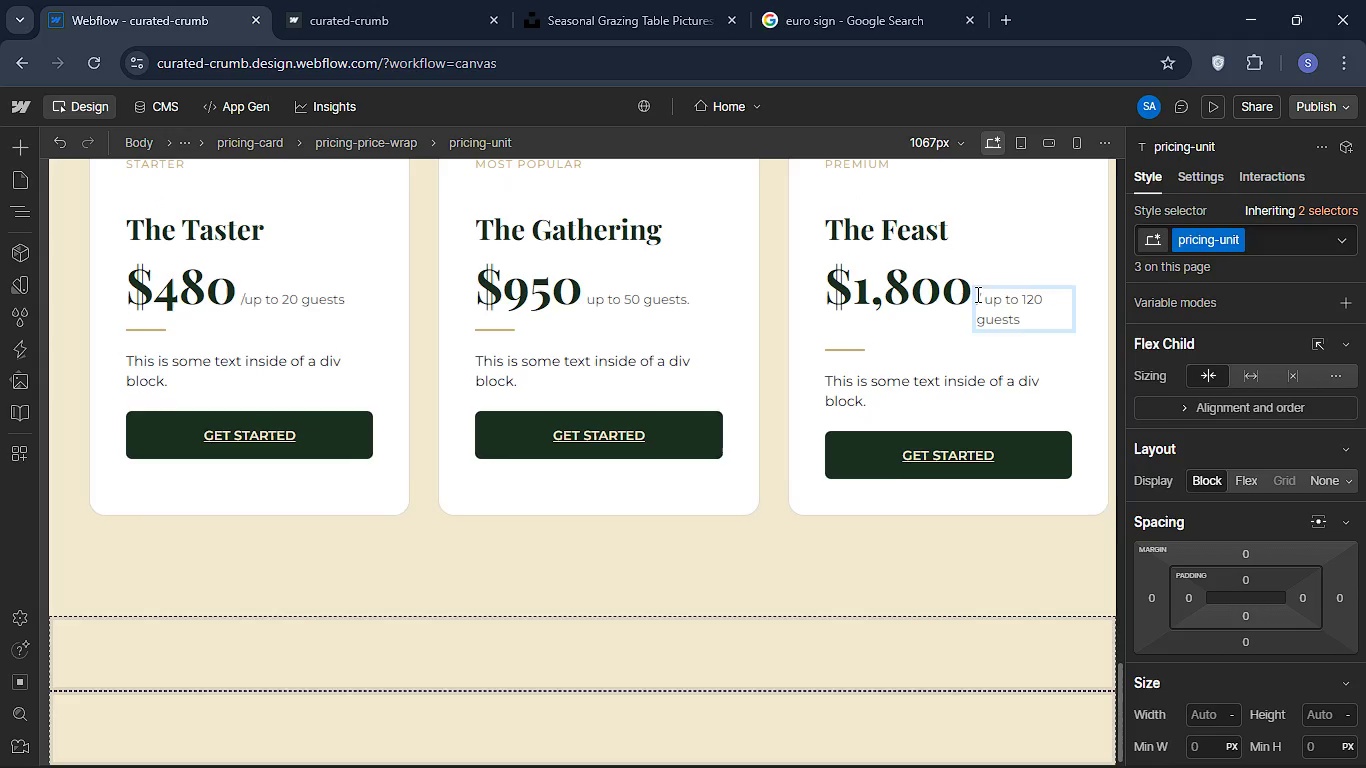 
key(Enter)
 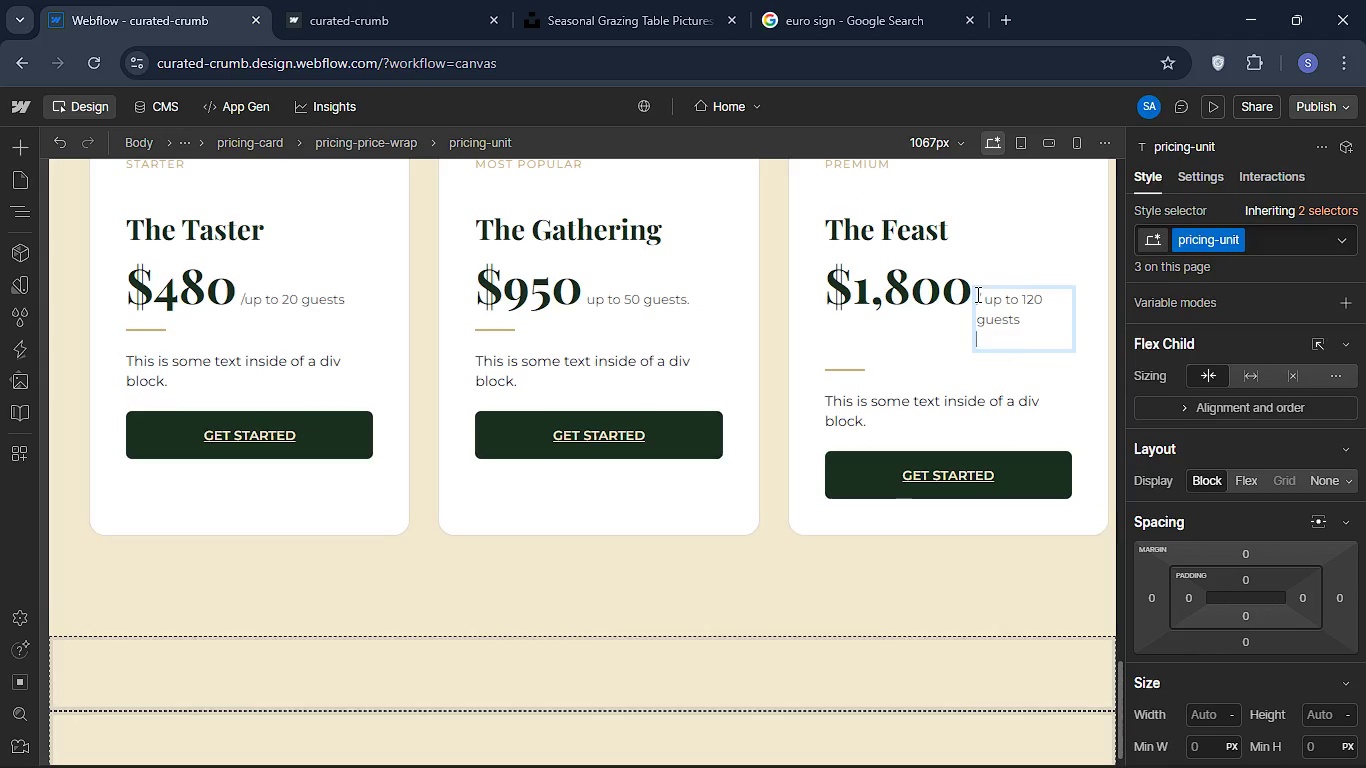 
key(Backspace)
 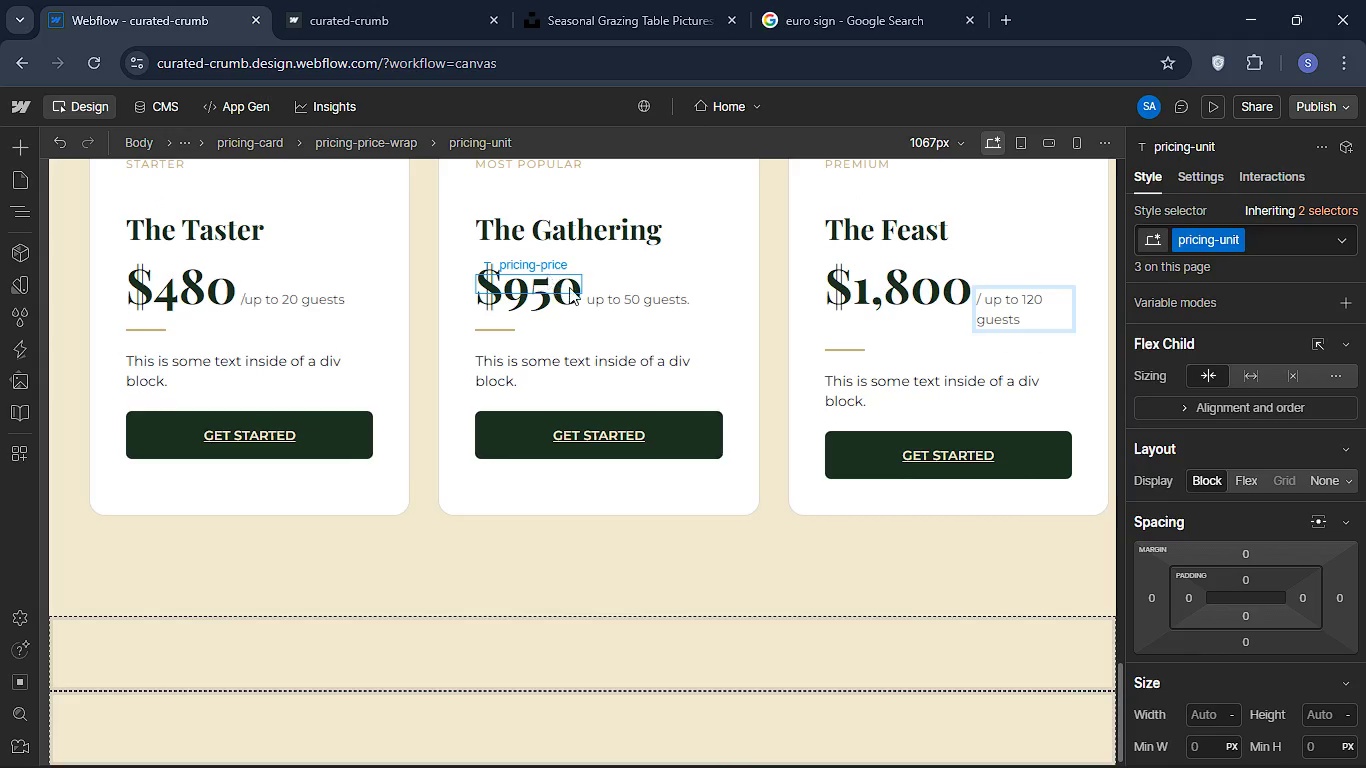 
double_click([605, 295])
 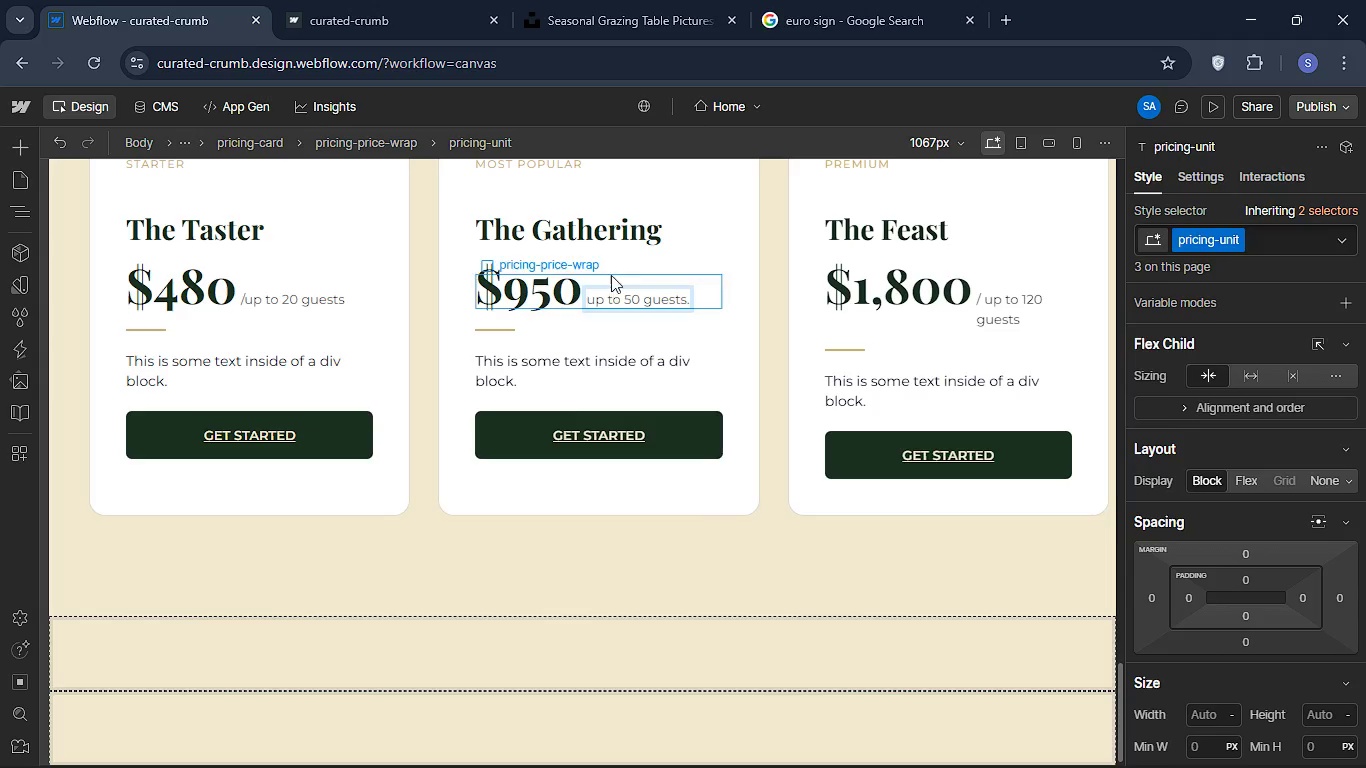 
key(ArrowLeft)
 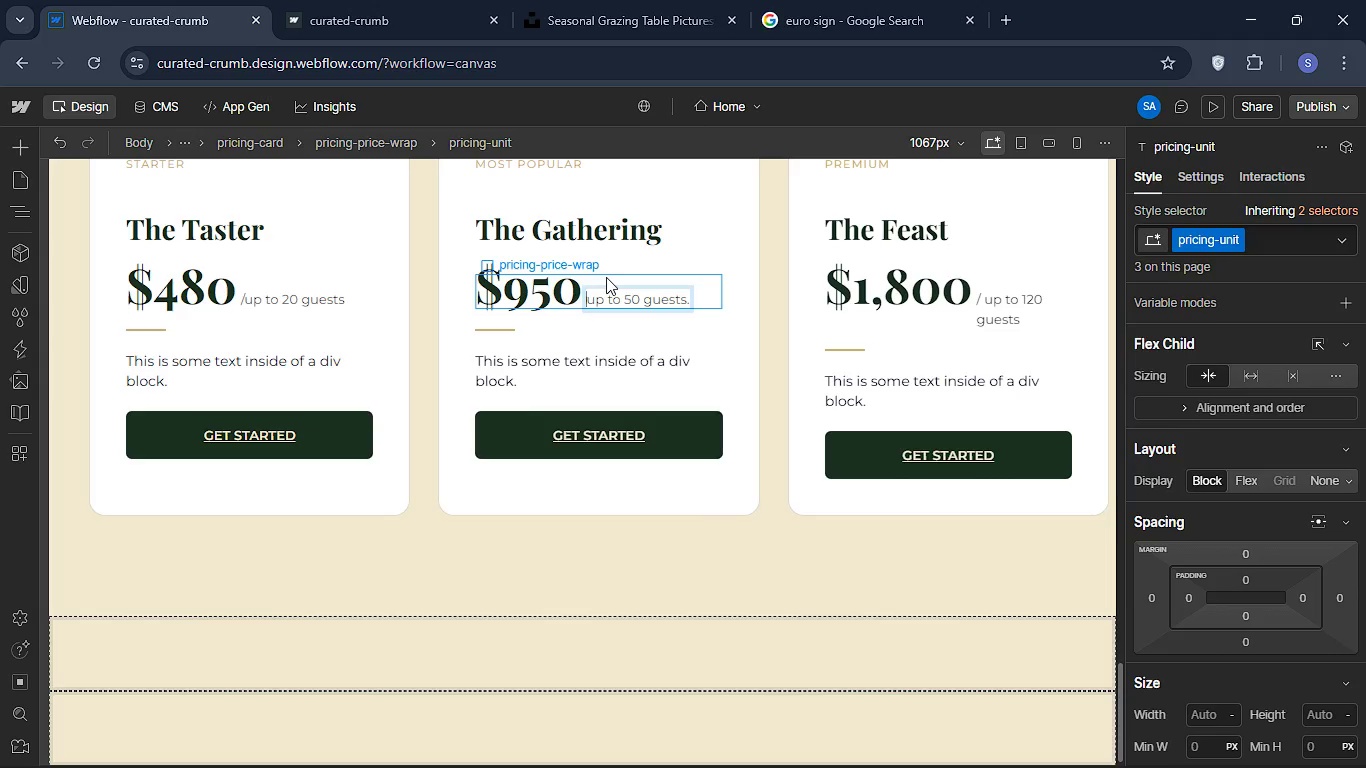 
key(ArrowLeft)
 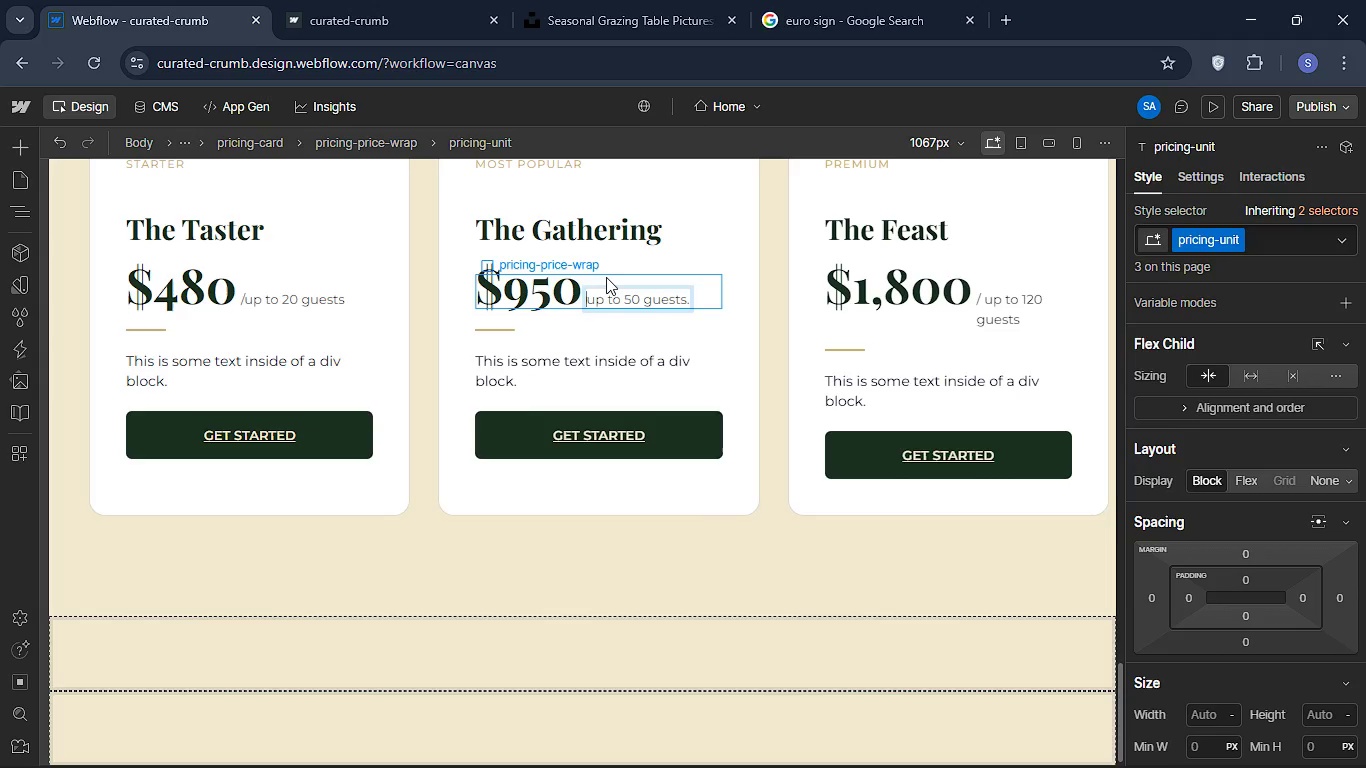 
key(Slash)
 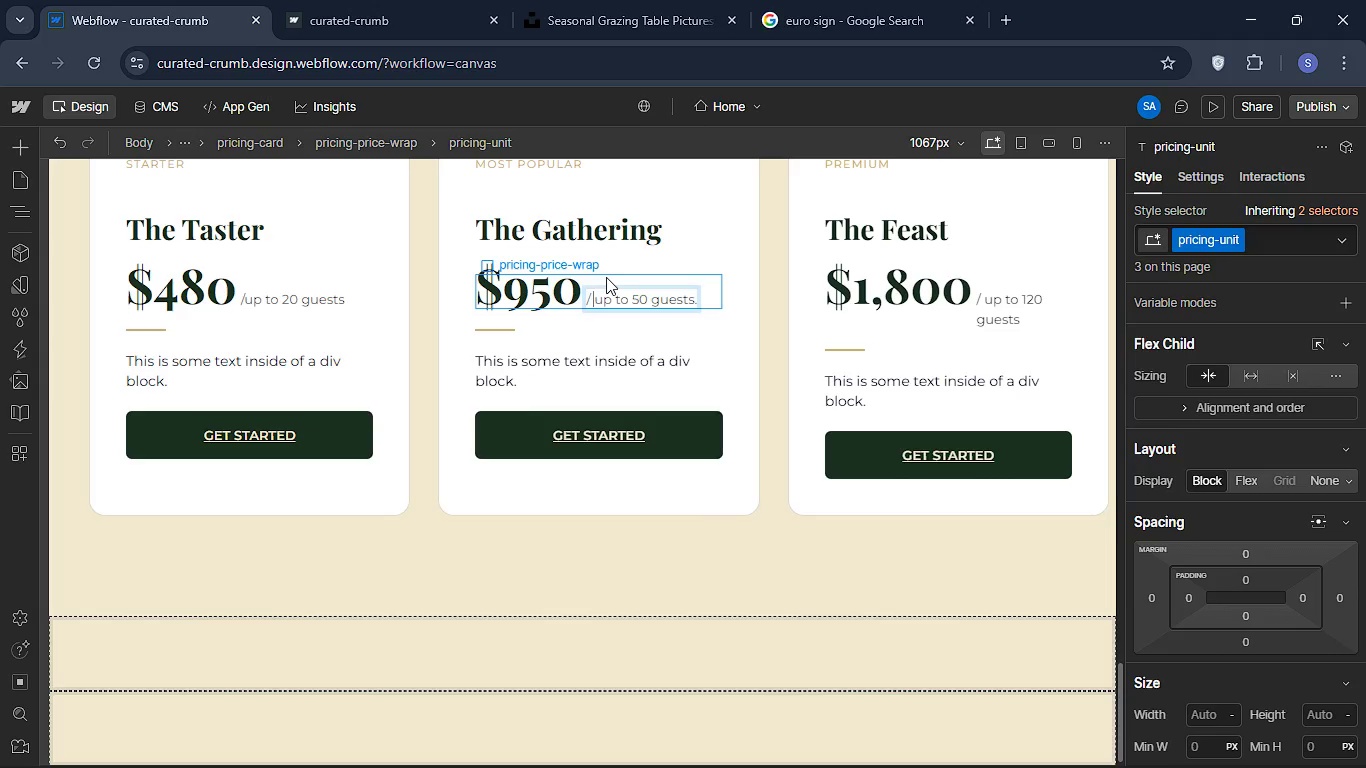 
key(Space)
 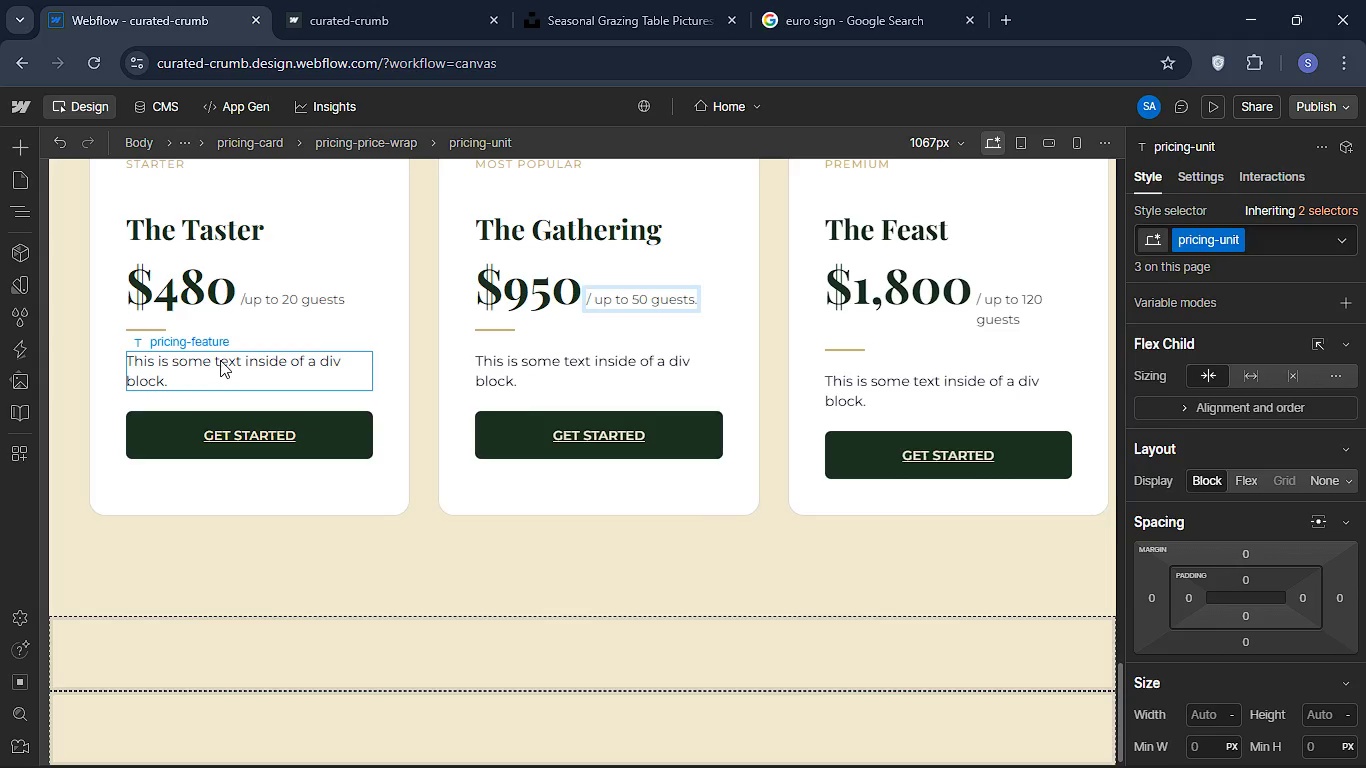 
double_click([220, 360])
 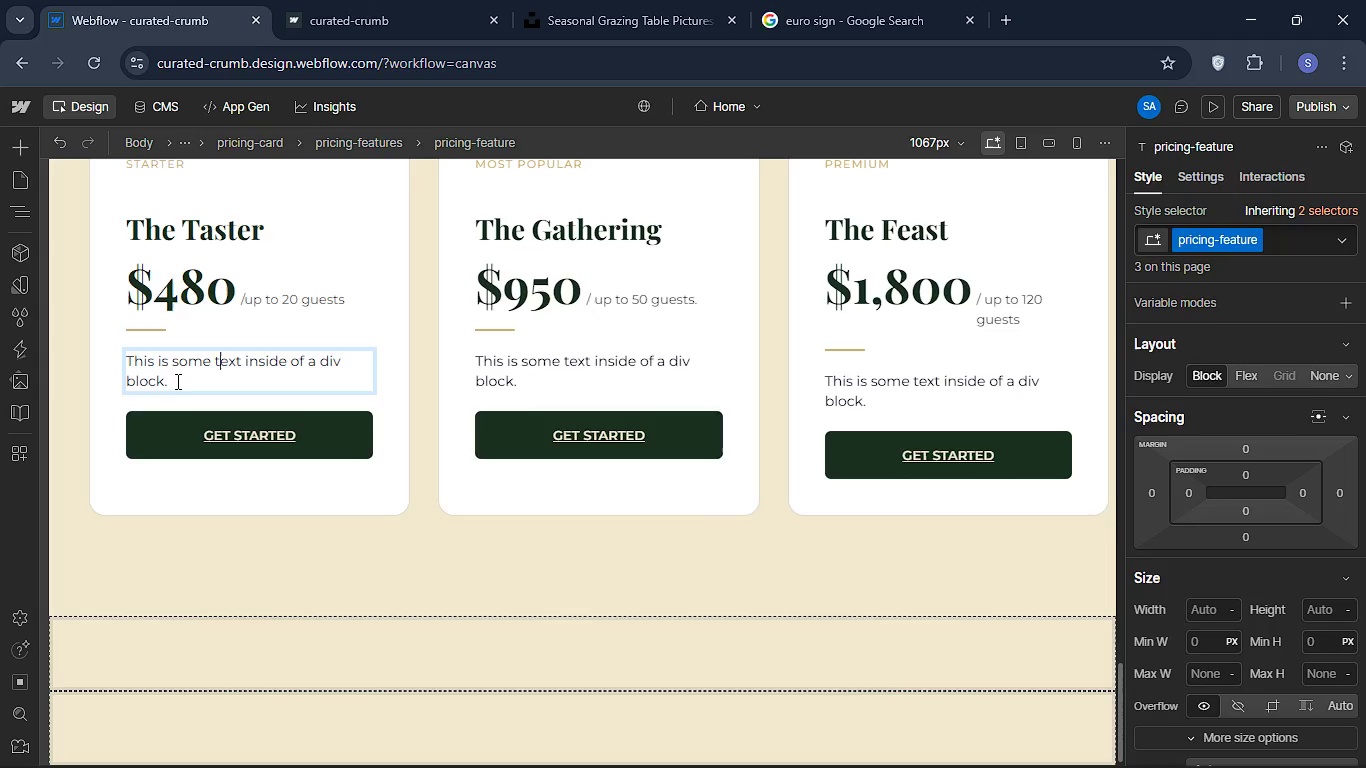 
left_click_drag(start_coordinate=[176, 381], to_coordinate=[35, 445])
 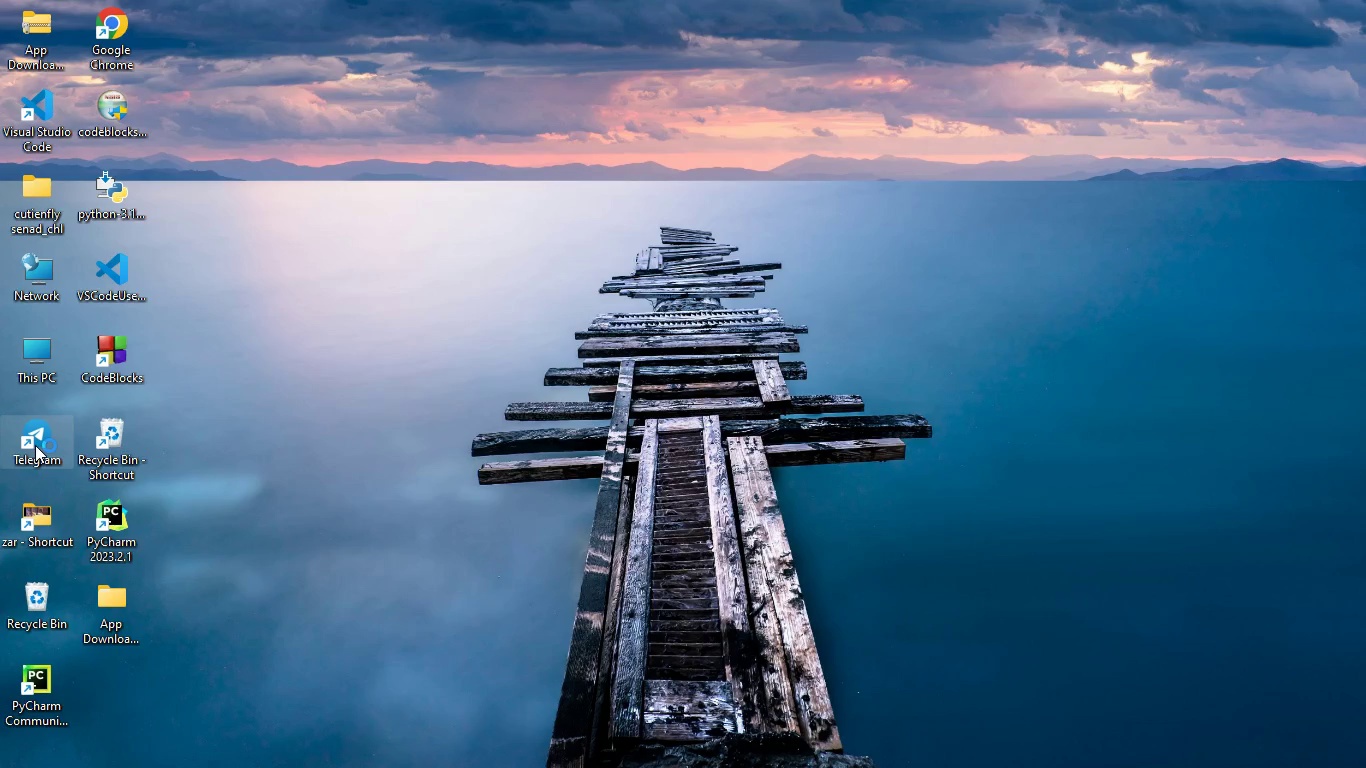 
hold_key(key=MetaLeft, duration=0.45)
 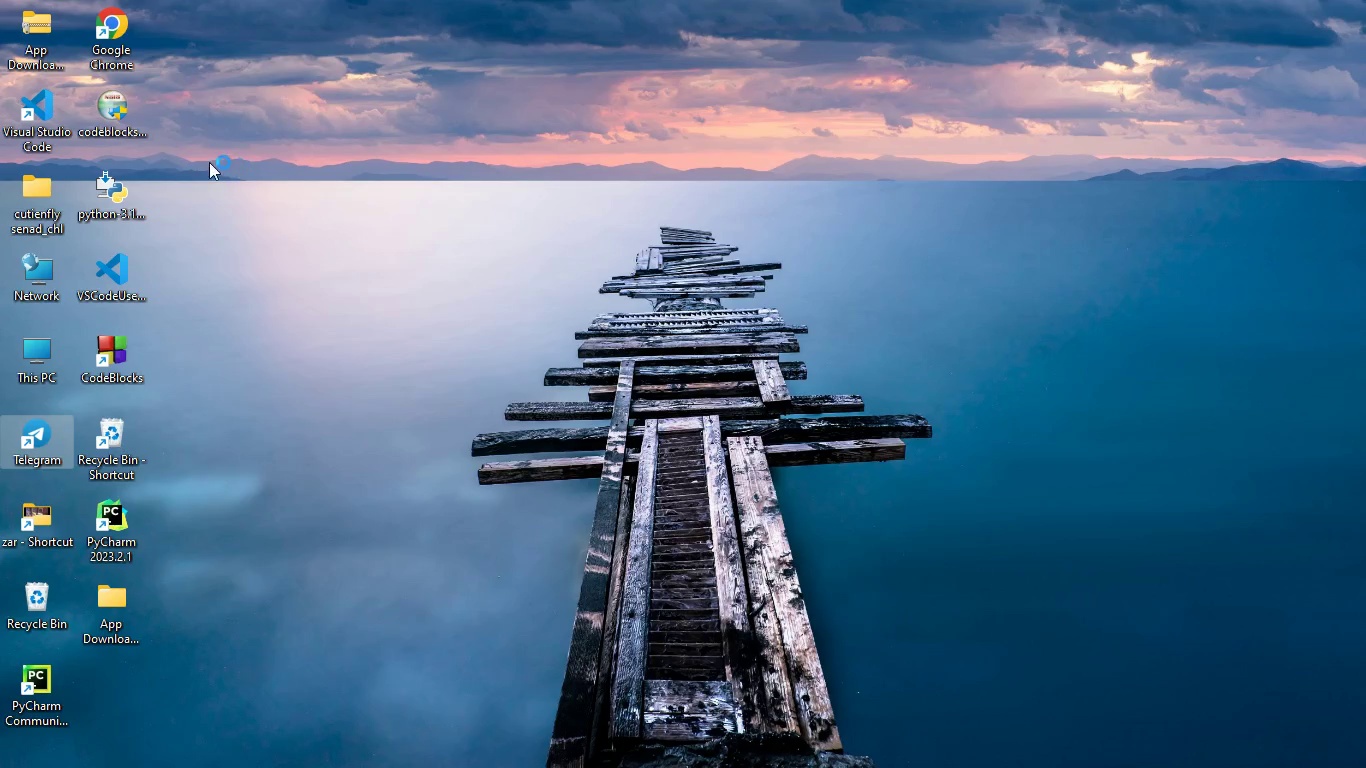 
left_click([35, 445])
 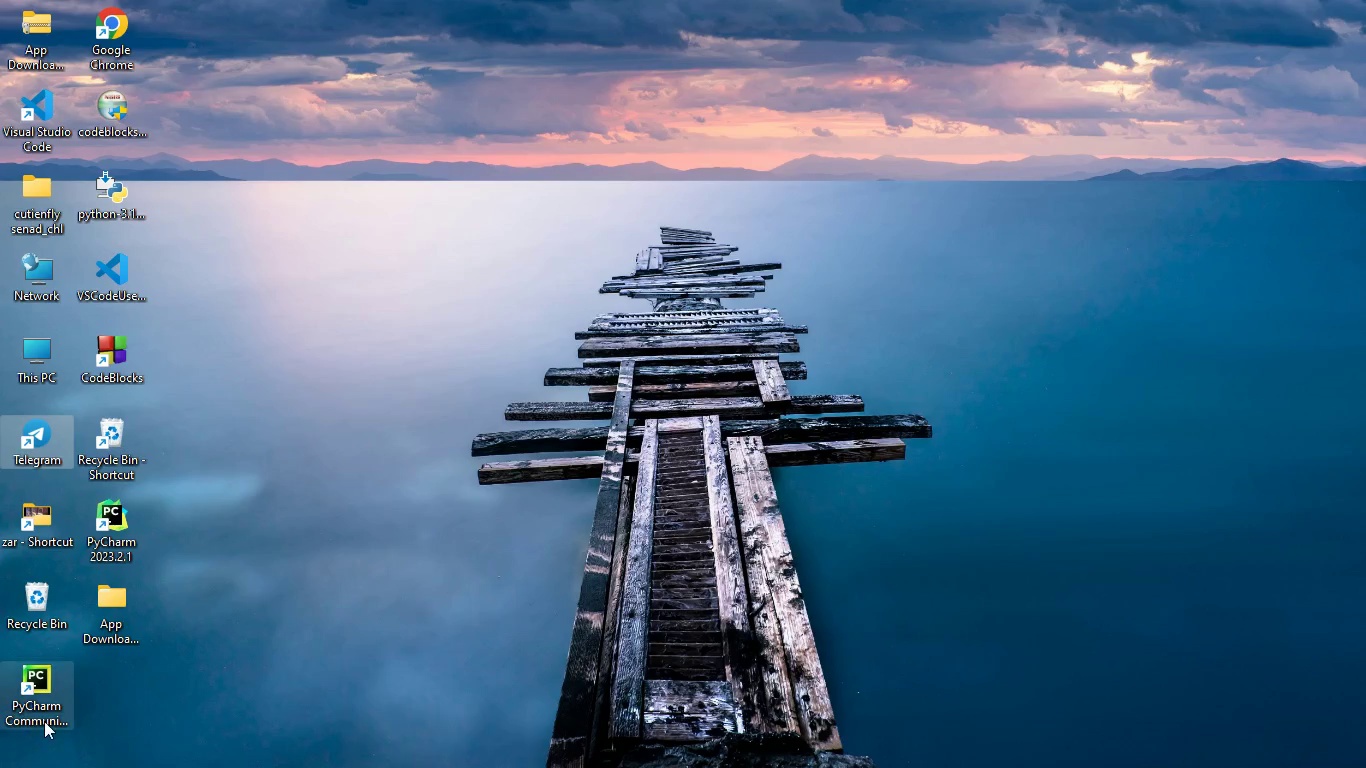 
wait(5.25)
 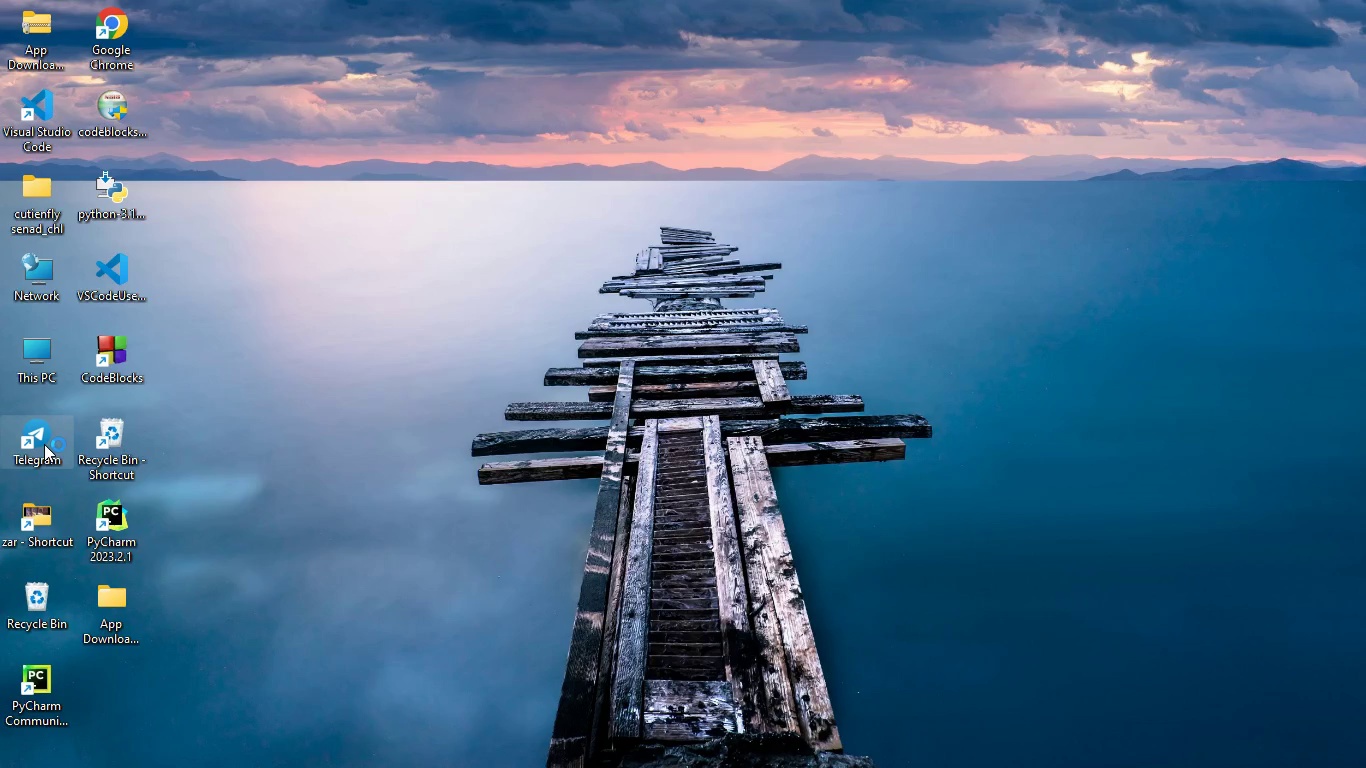 
double_click([19, 441])
 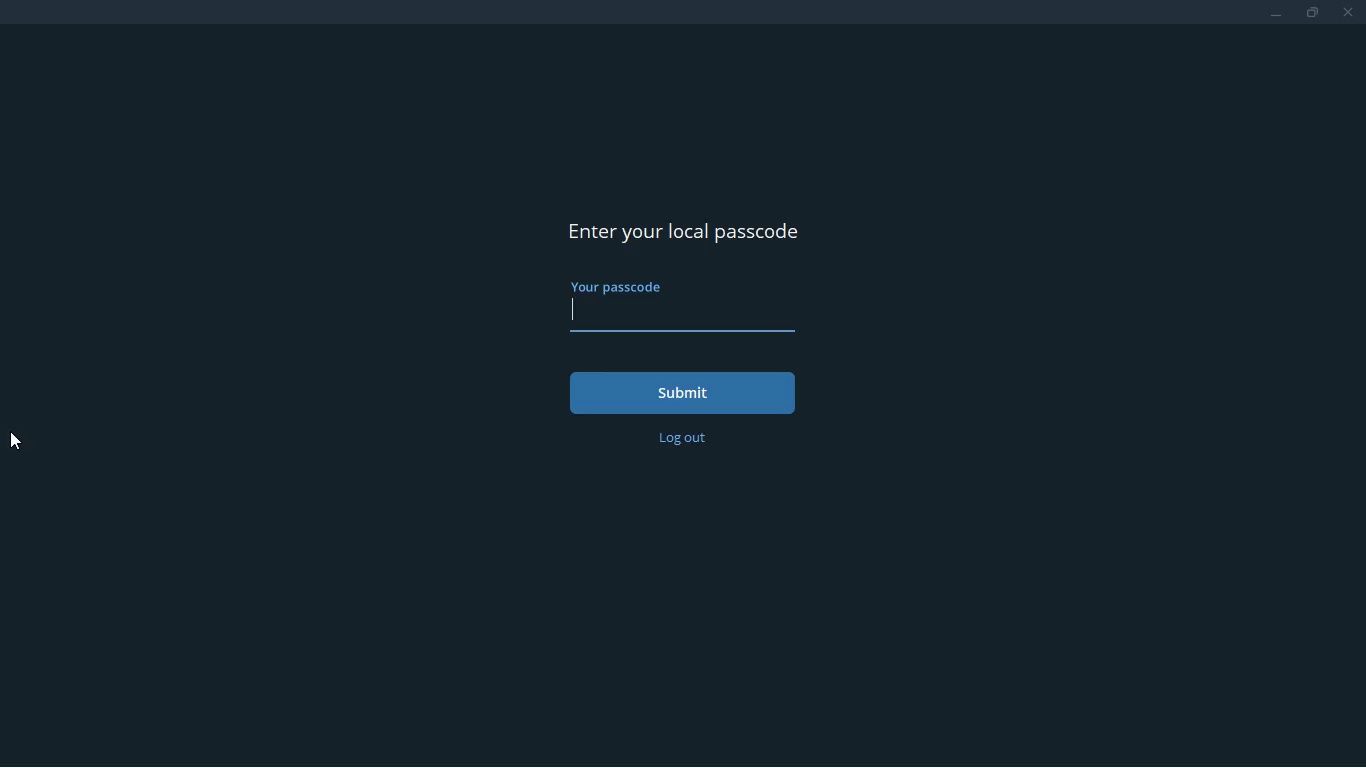 
type(0908)
 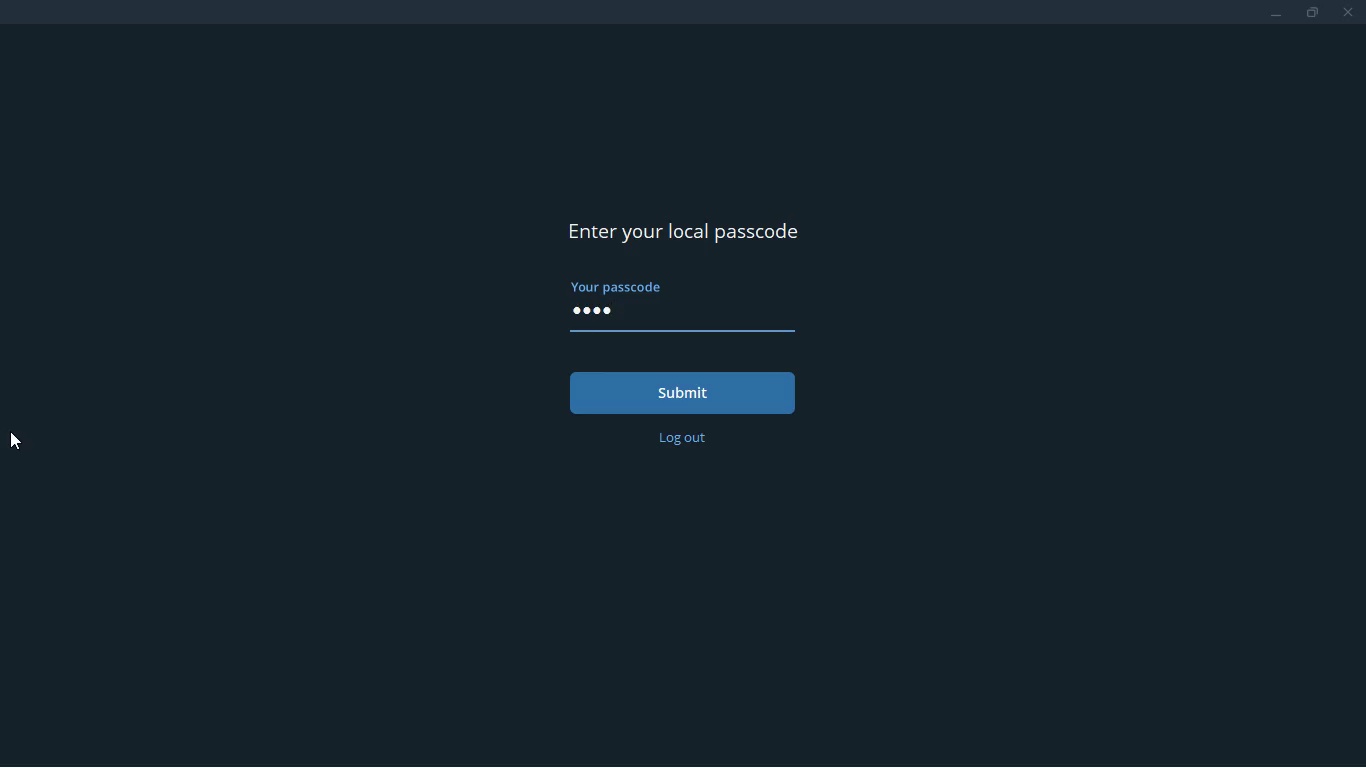 
key(Enter)
 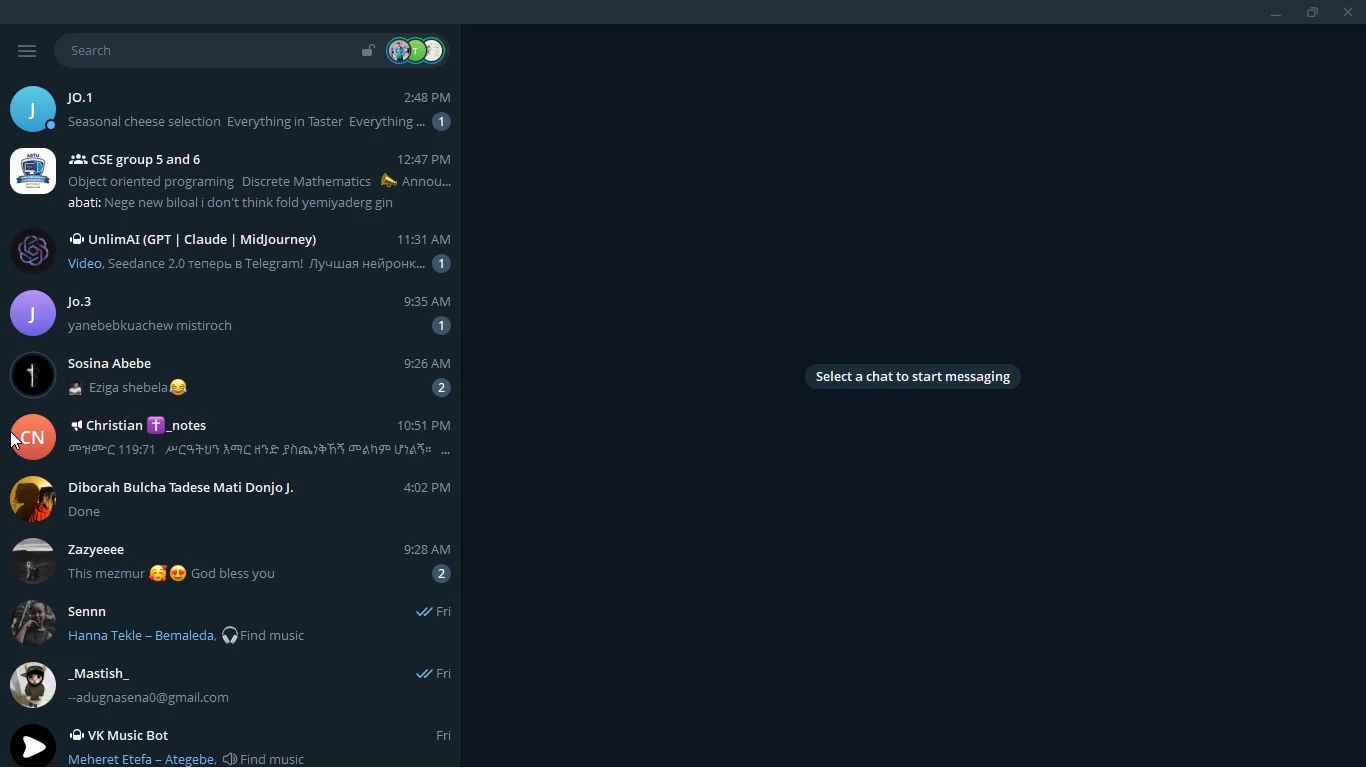 
wait(6.45)
 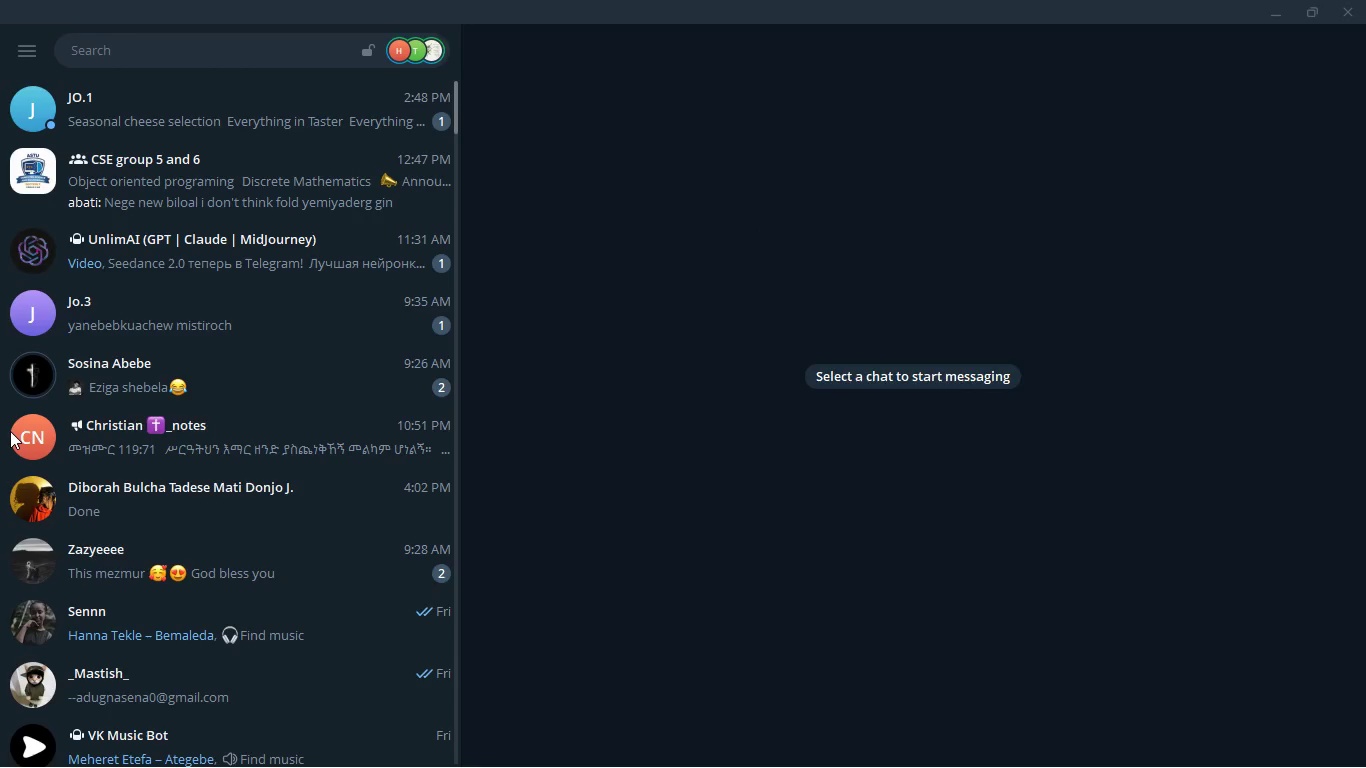 
left_click([184, 103])
 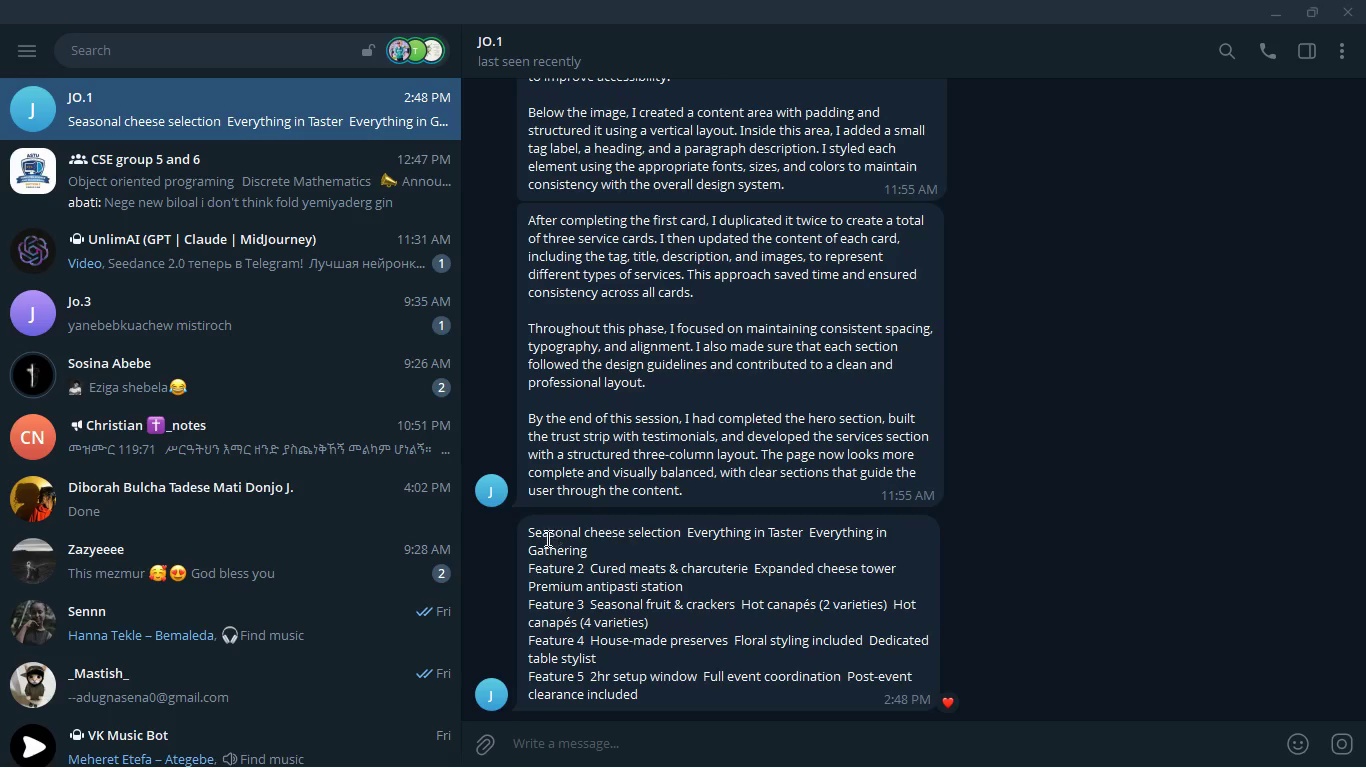 
wait(12.16)
 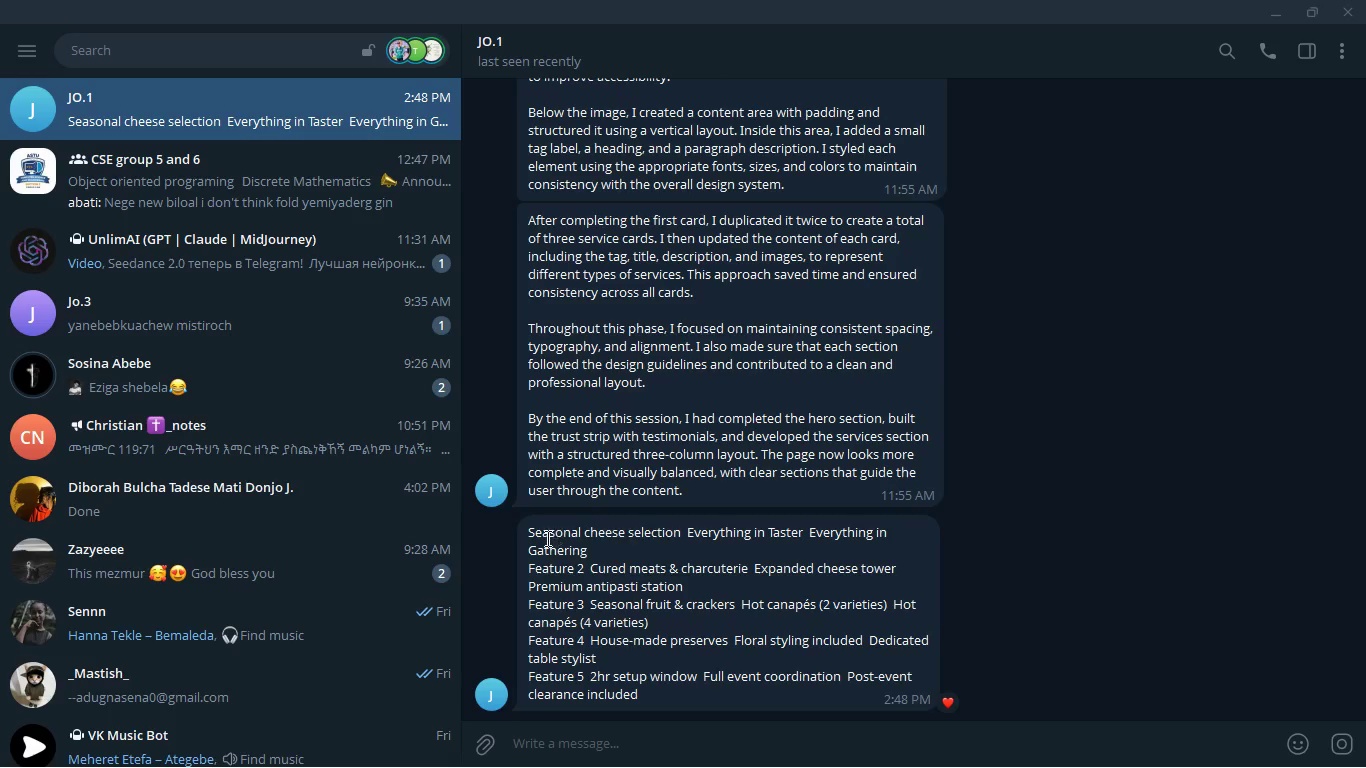 
left_click_drag(start_coordinate=[525, 534], to_coordinate=[1064, 223])
 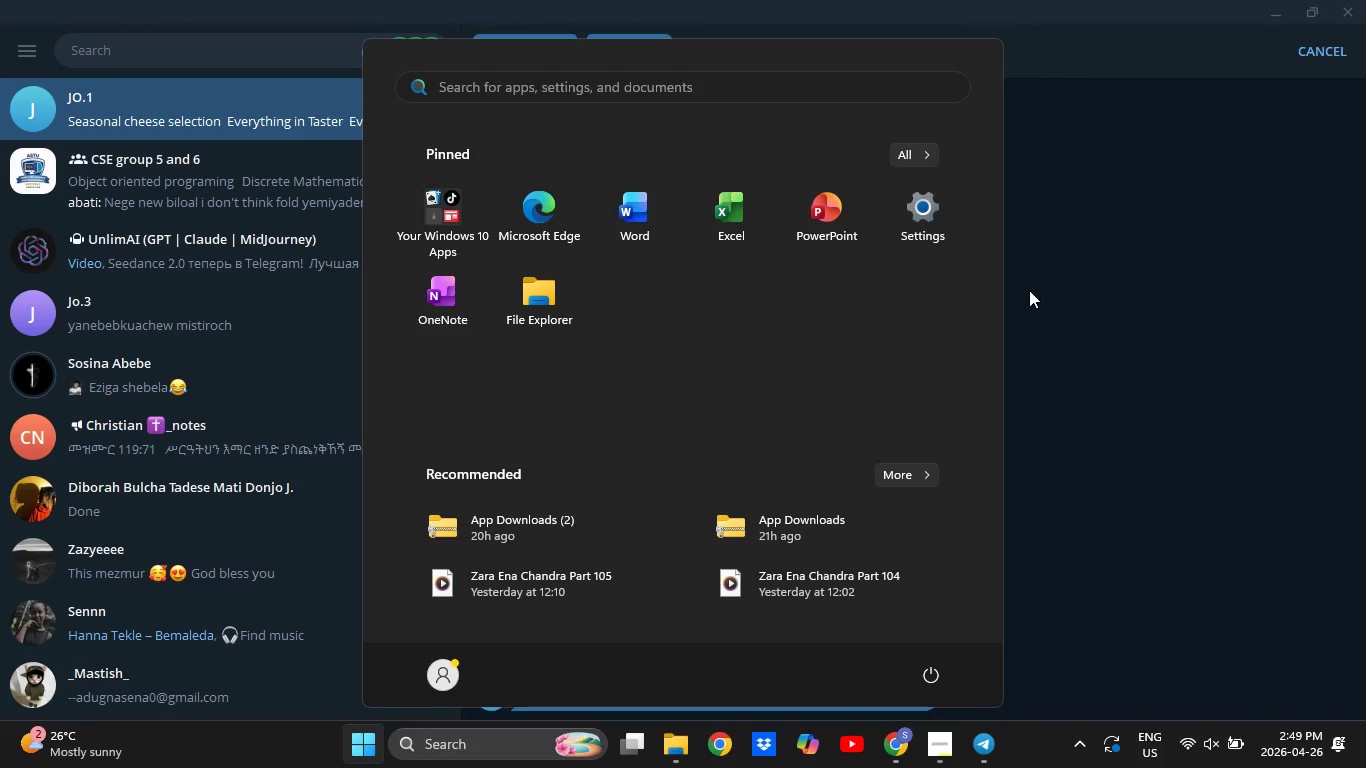 
key(Control+C)
 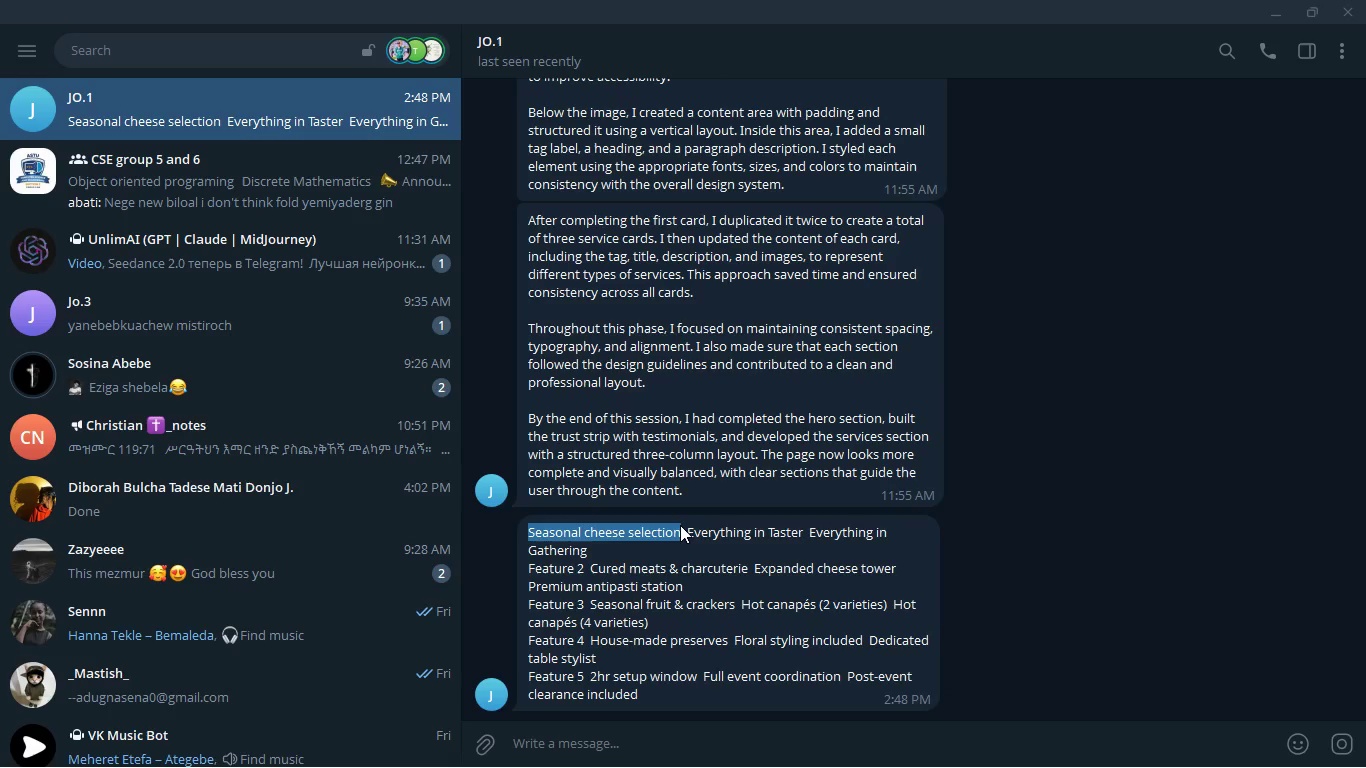 
hold_key(key=MetaLeft, duration=0.69)
 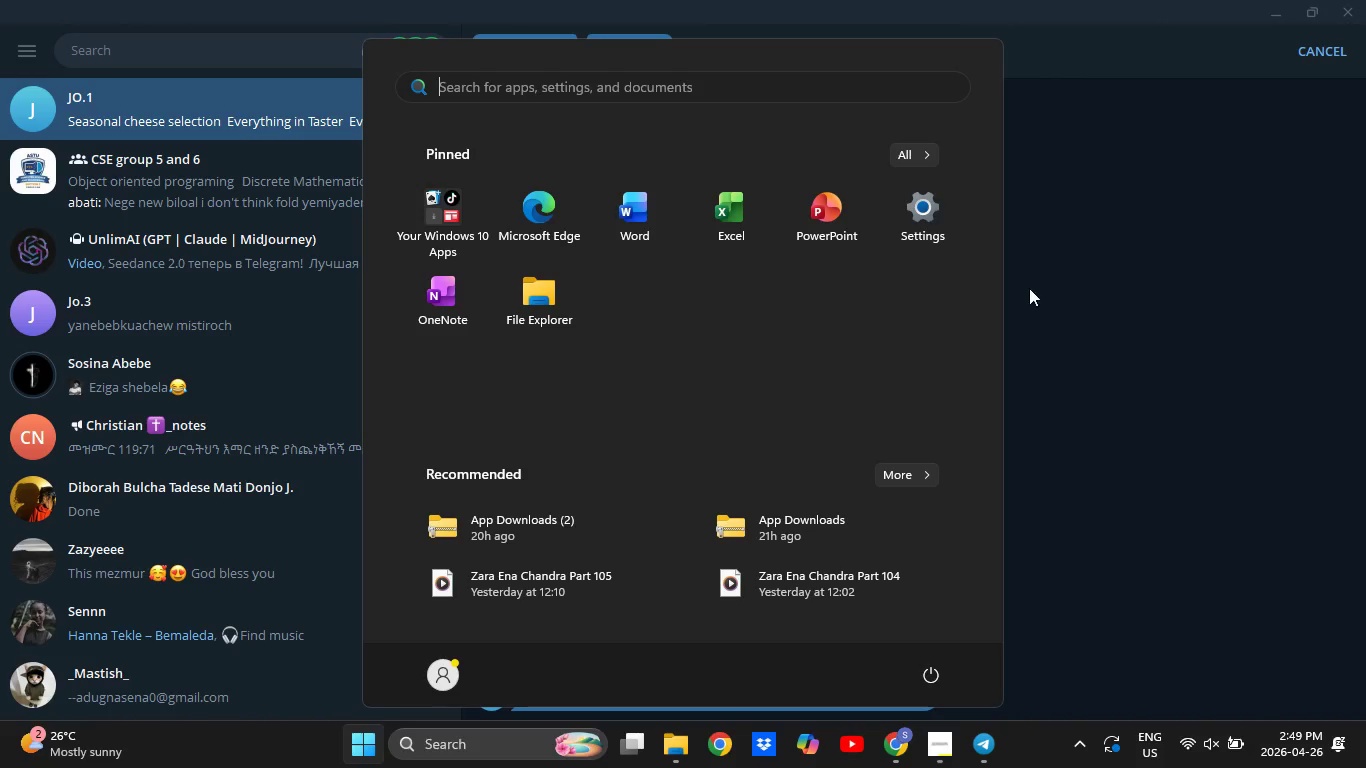 
left_click([1029, 290])
 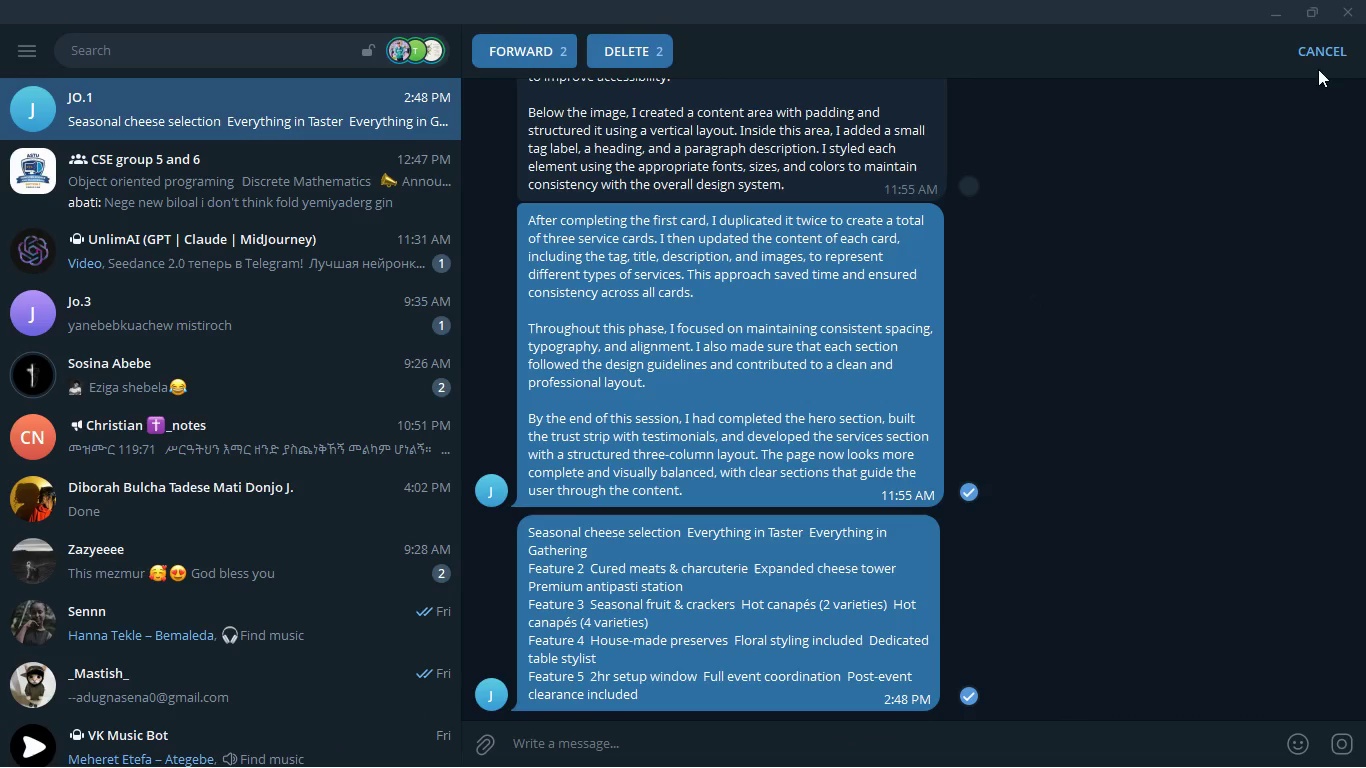 
left_click([1329, 56])
 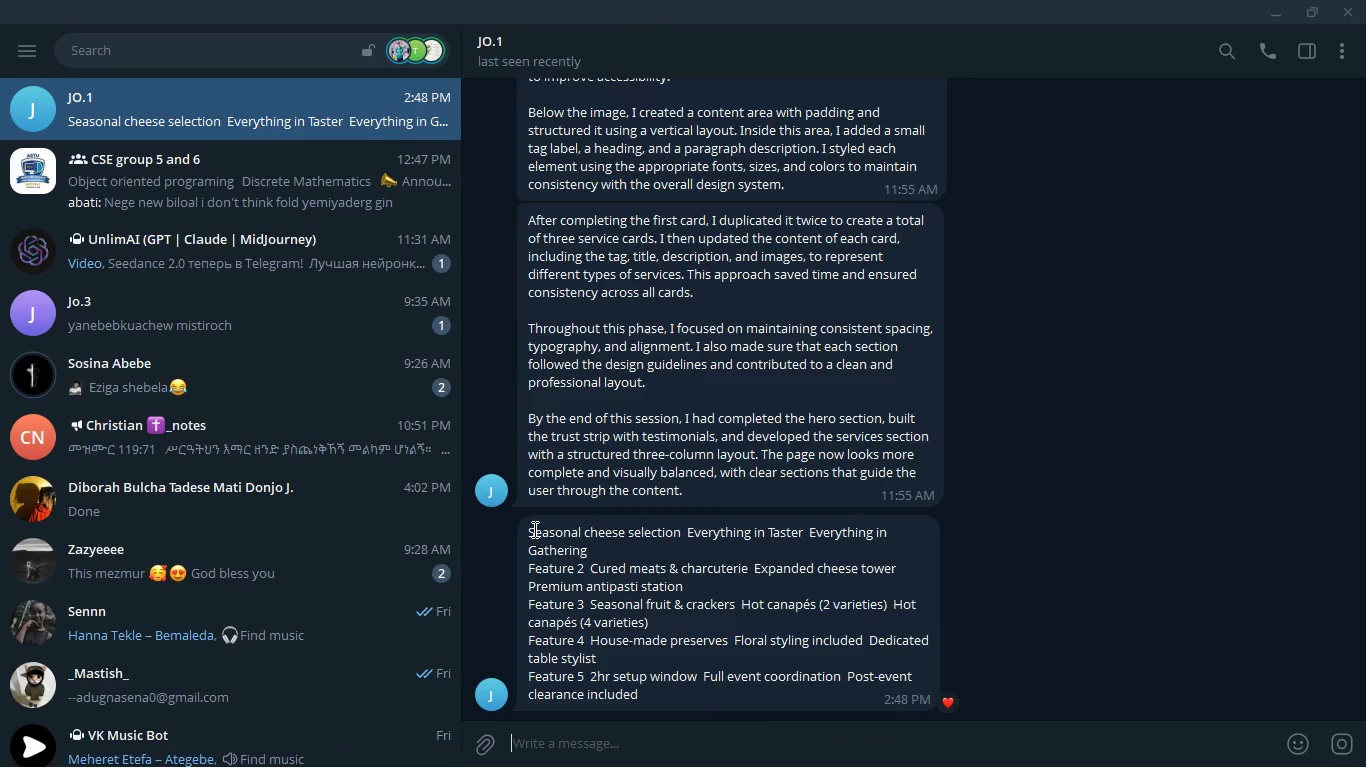 
left_click_drag(start_coordinate=[530, 529], to_coordinate=[679, 534])
 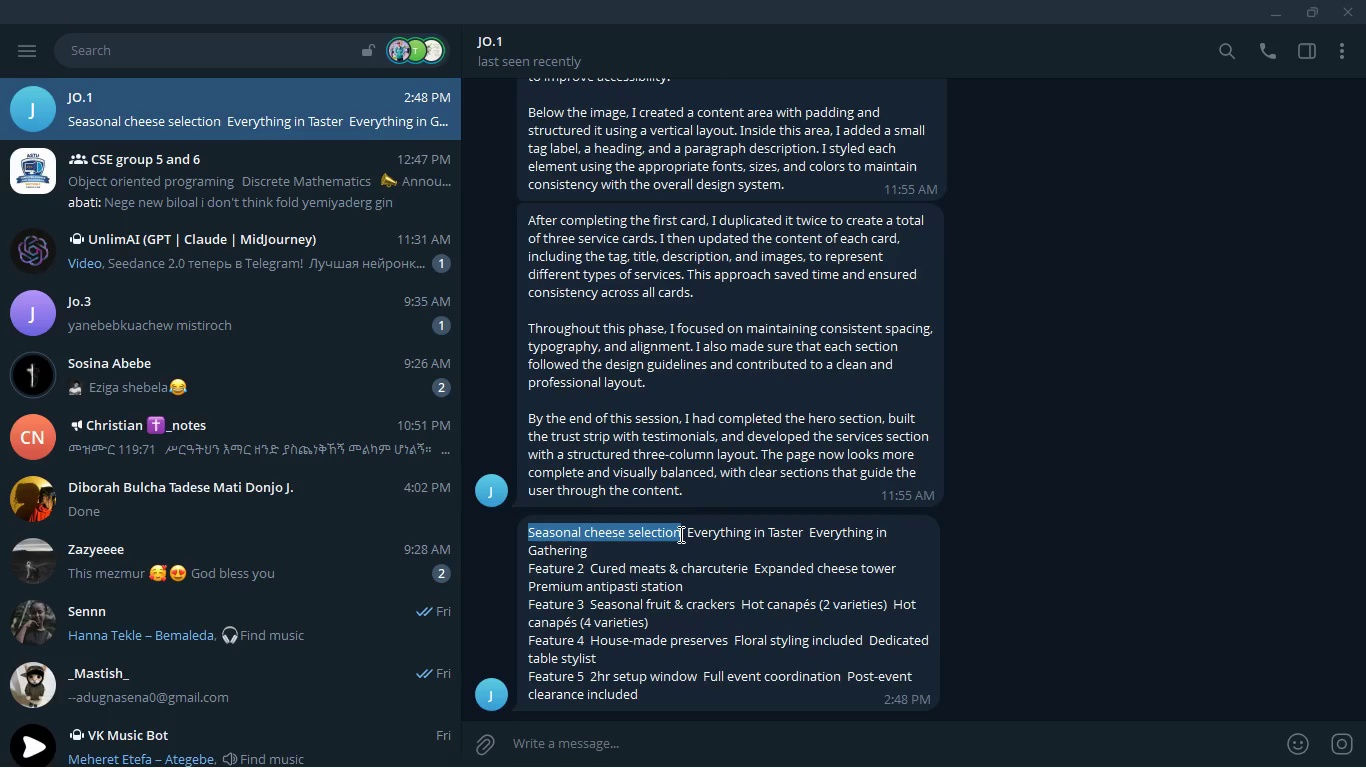 
key(Control+C)
 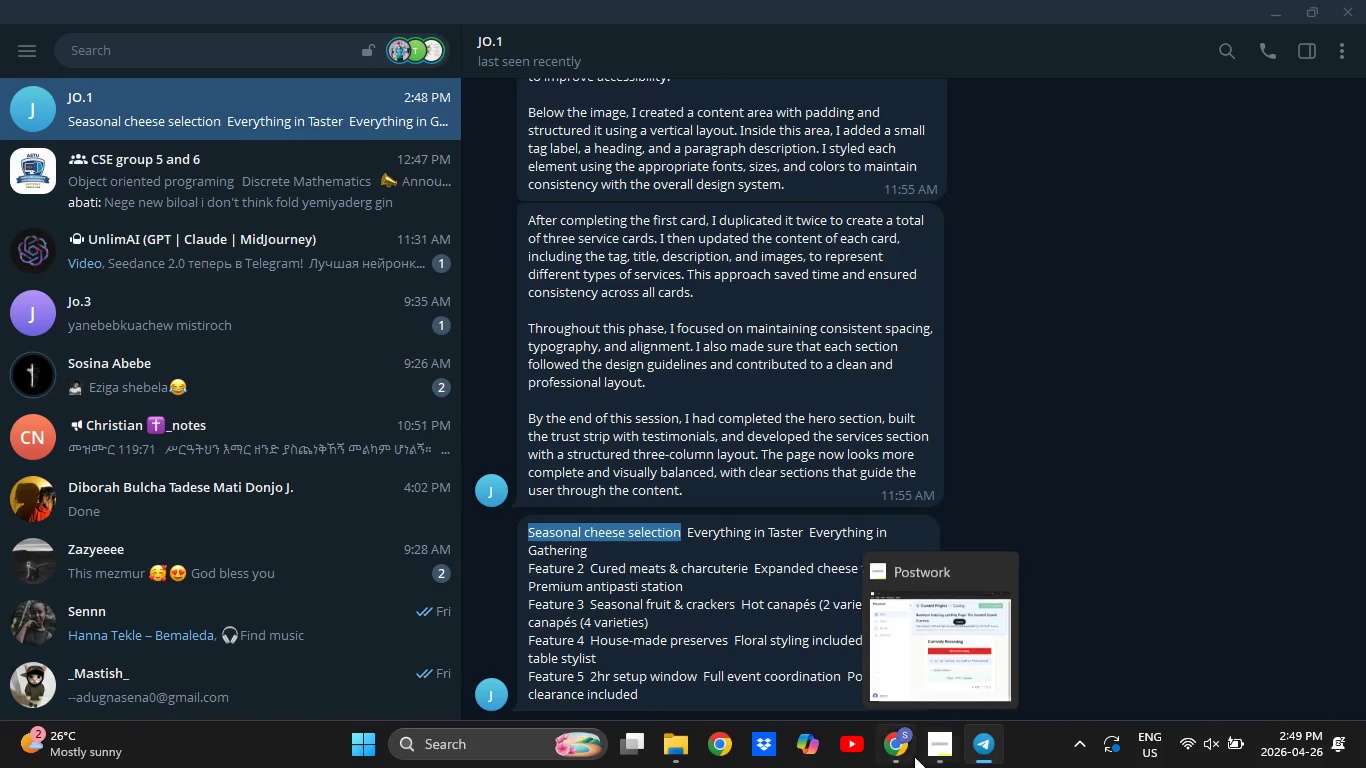 
left_click([905, 754])
 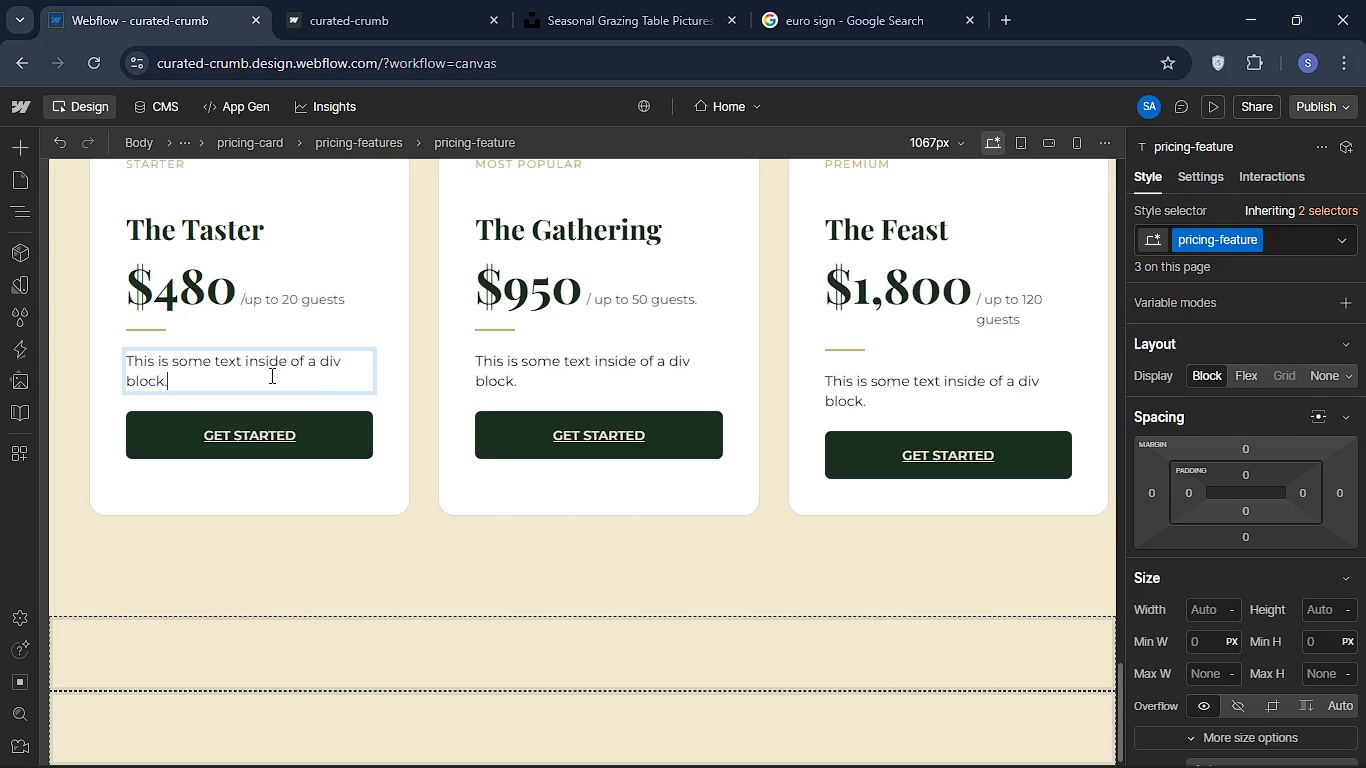 
key(Control+A)
 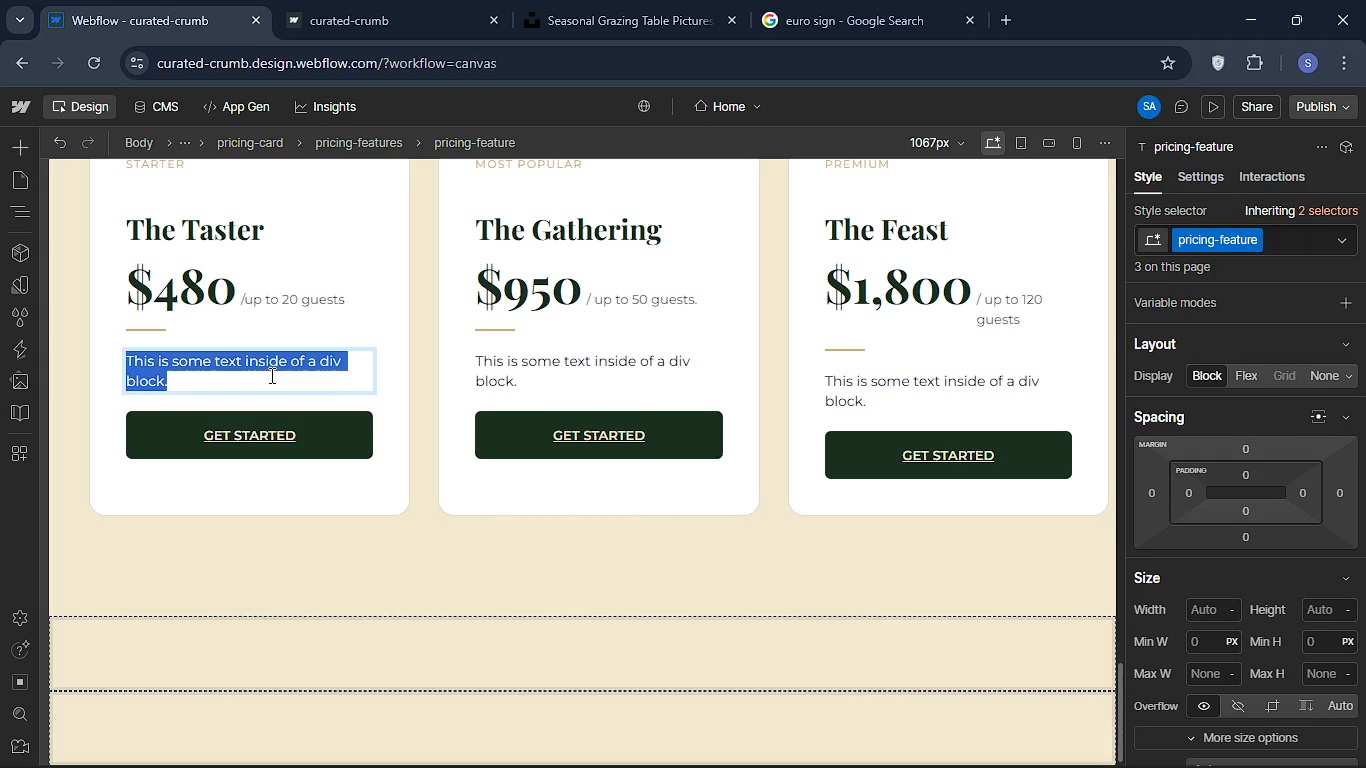 
key(Control+V)
 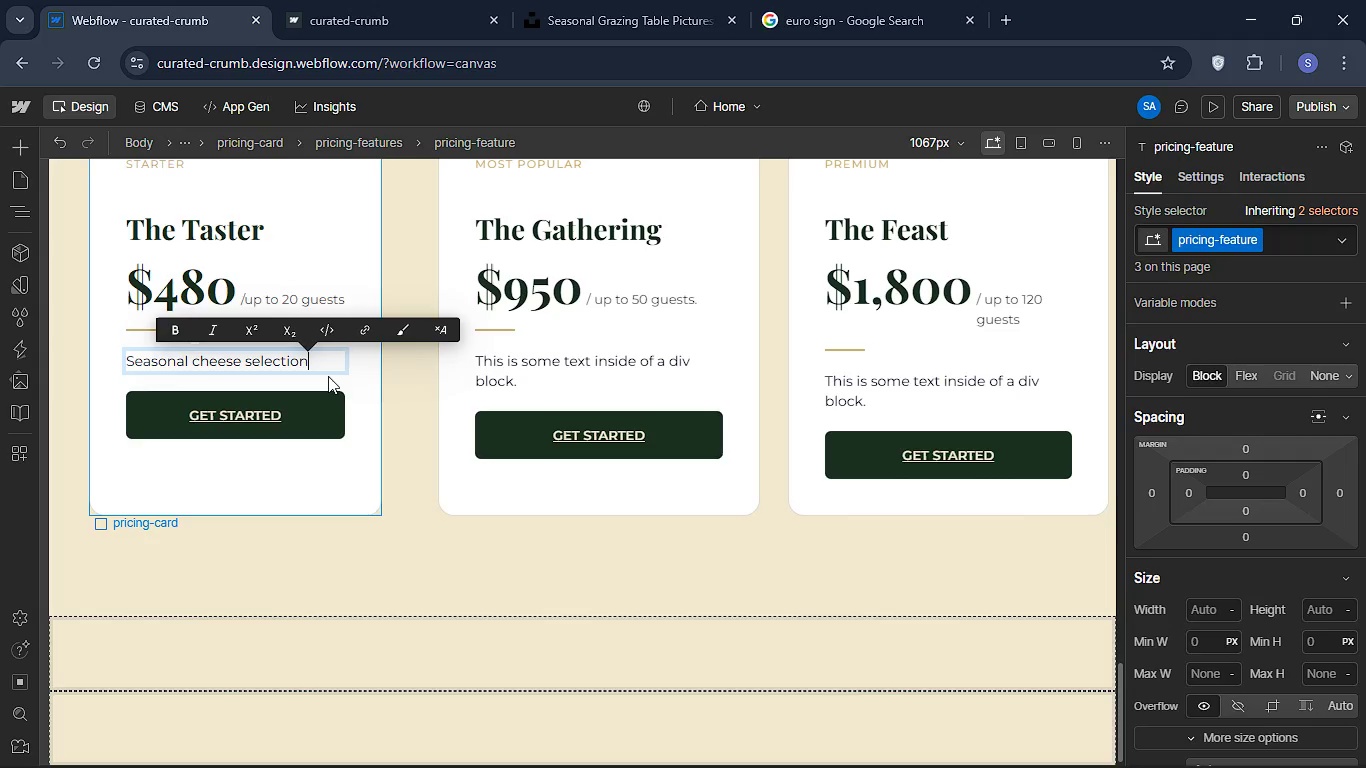 
wait(7.05)
 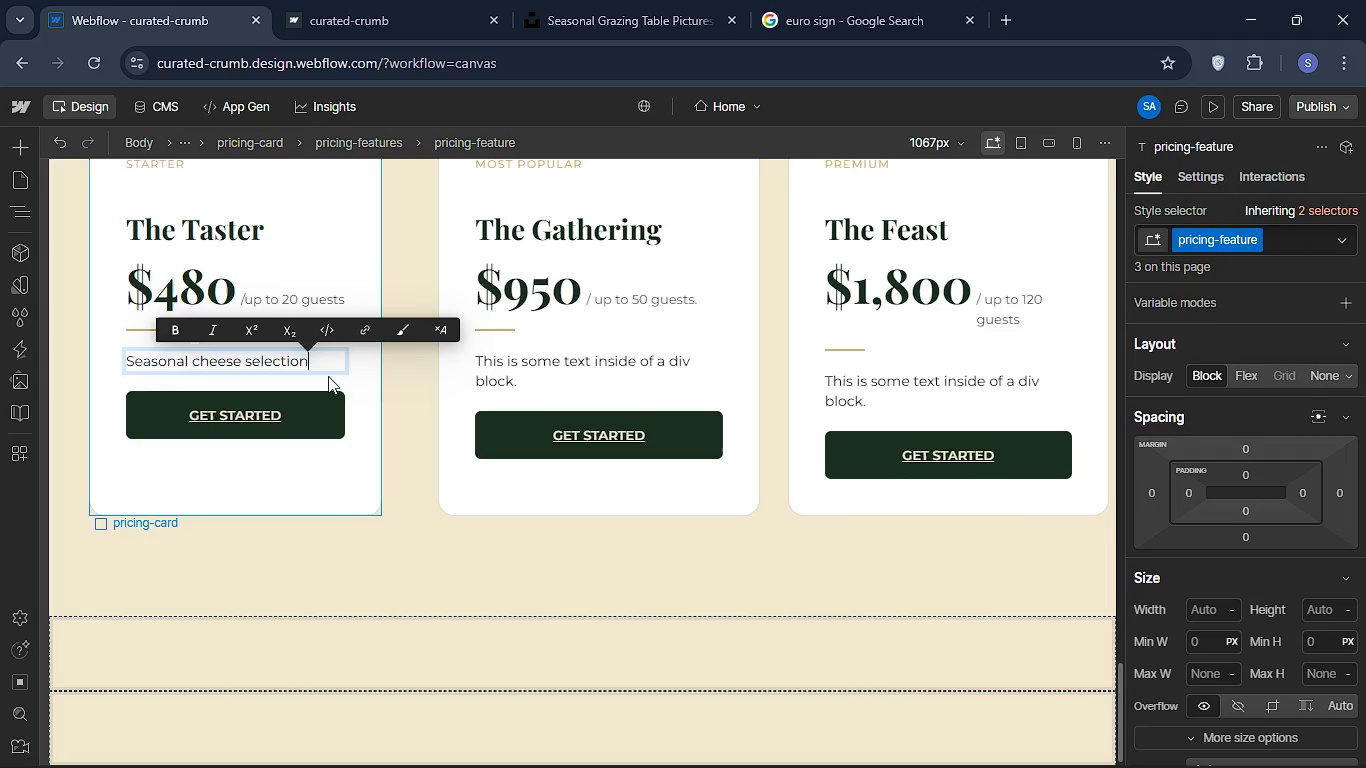 
key(Enter)
 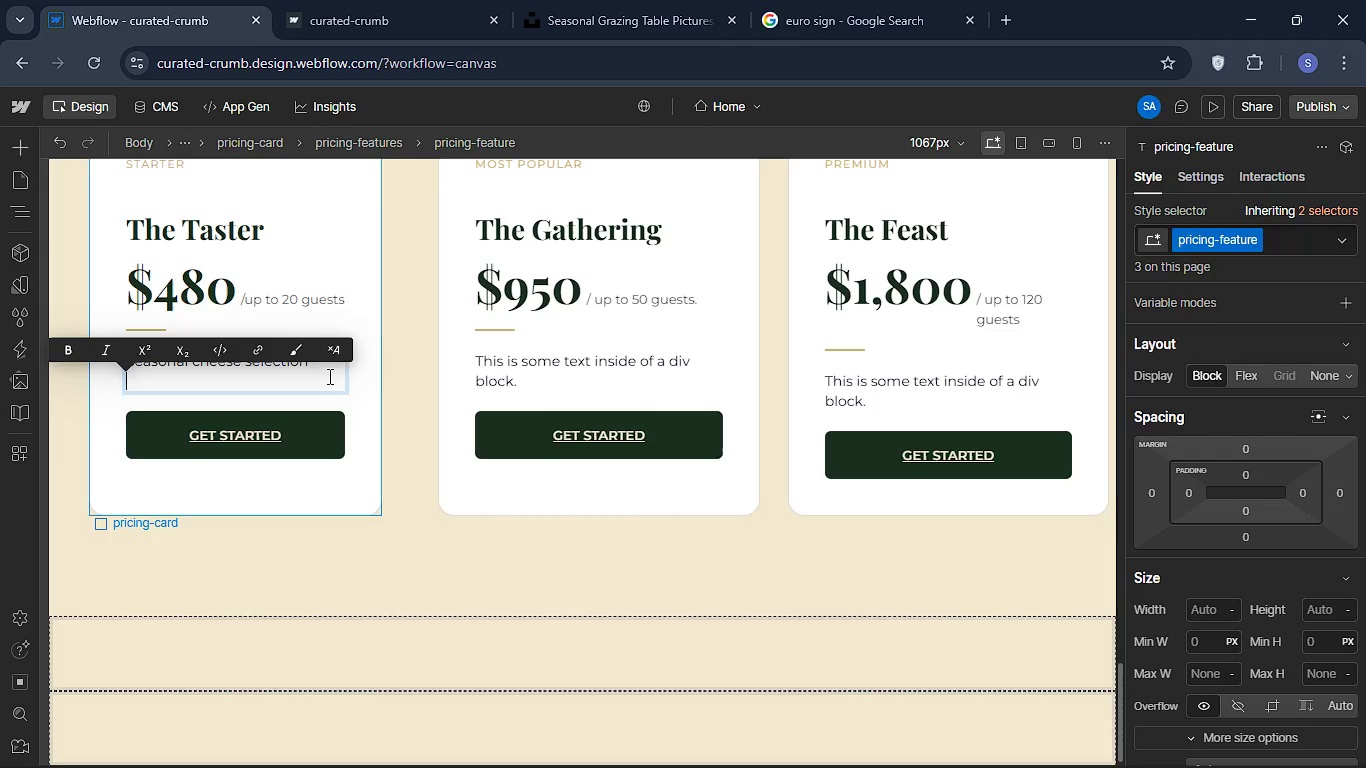 
type(cured)
key(Backspace)
key(Backspace)
key(Backspace)
key(Backspace)
key(Backspace)
 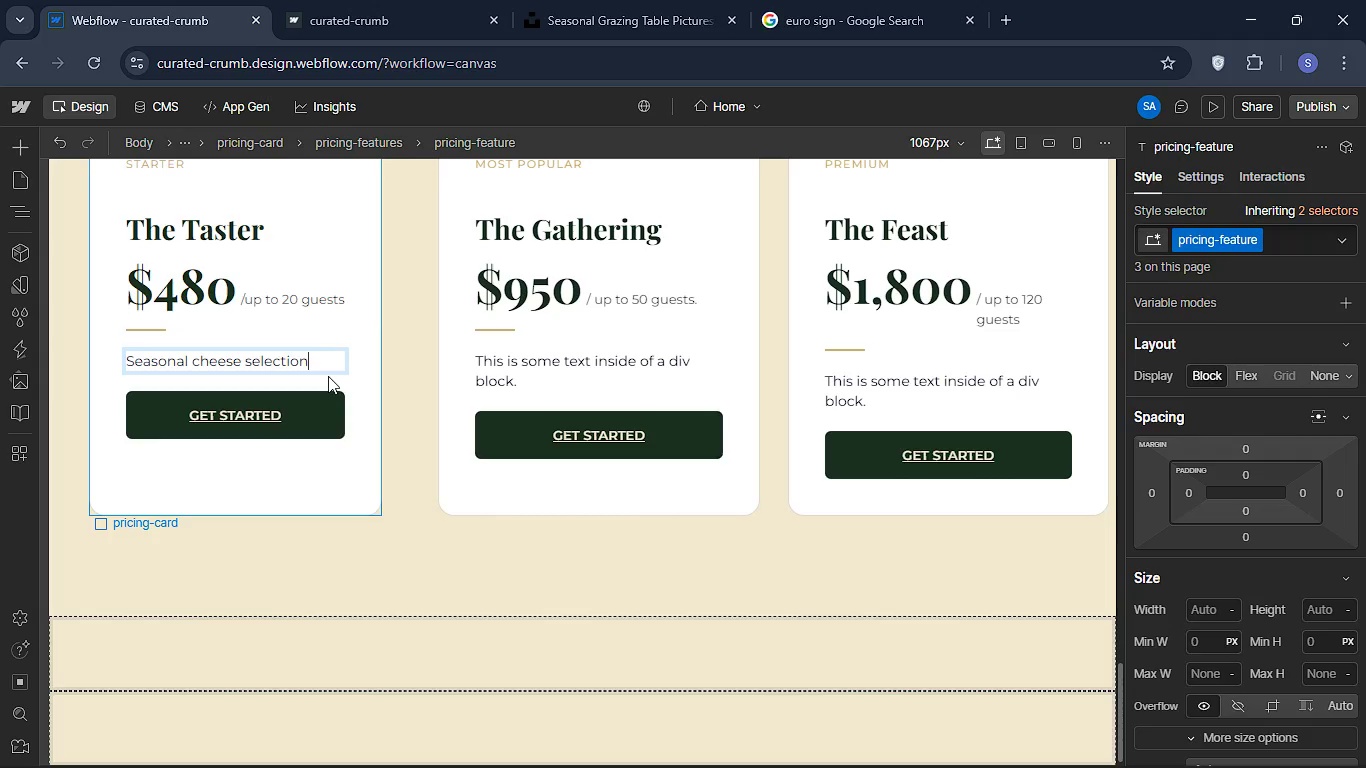 
key(Enter)
 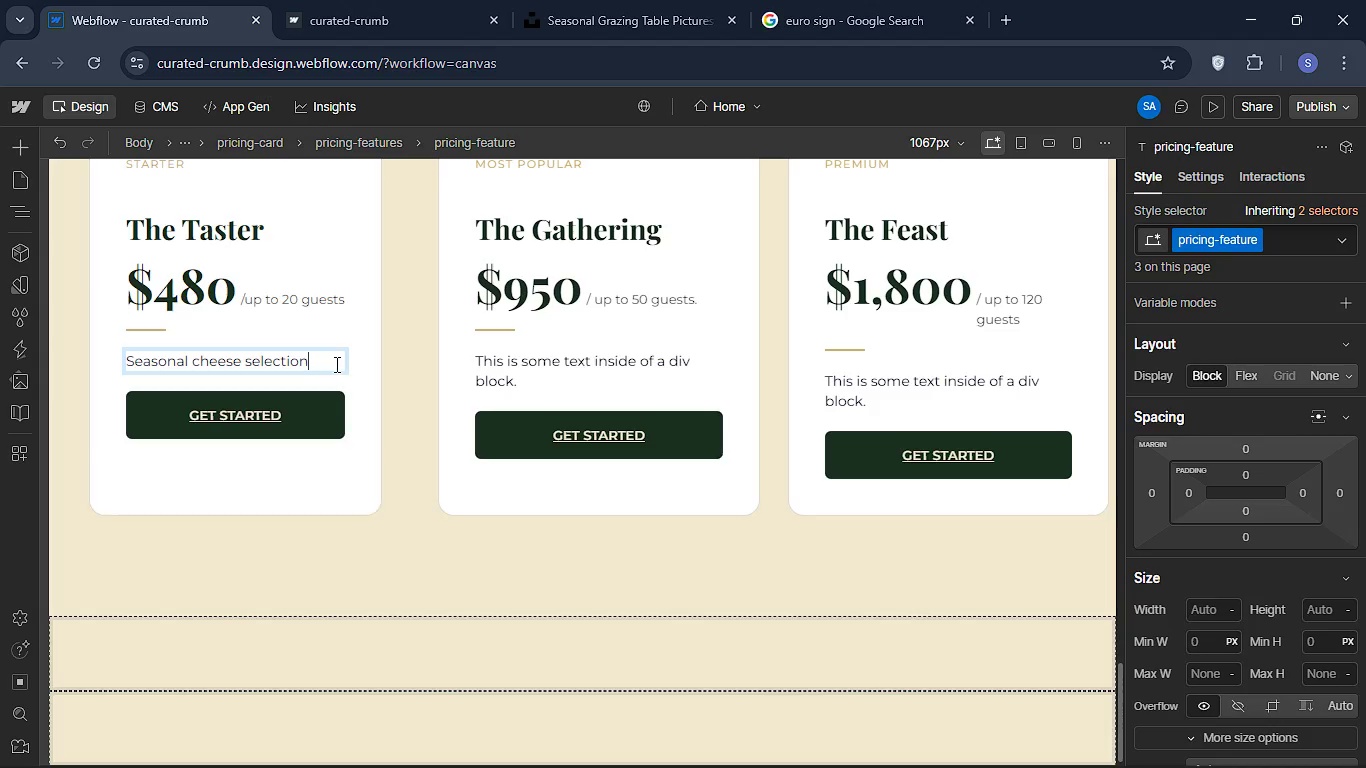 
key(Enter)
 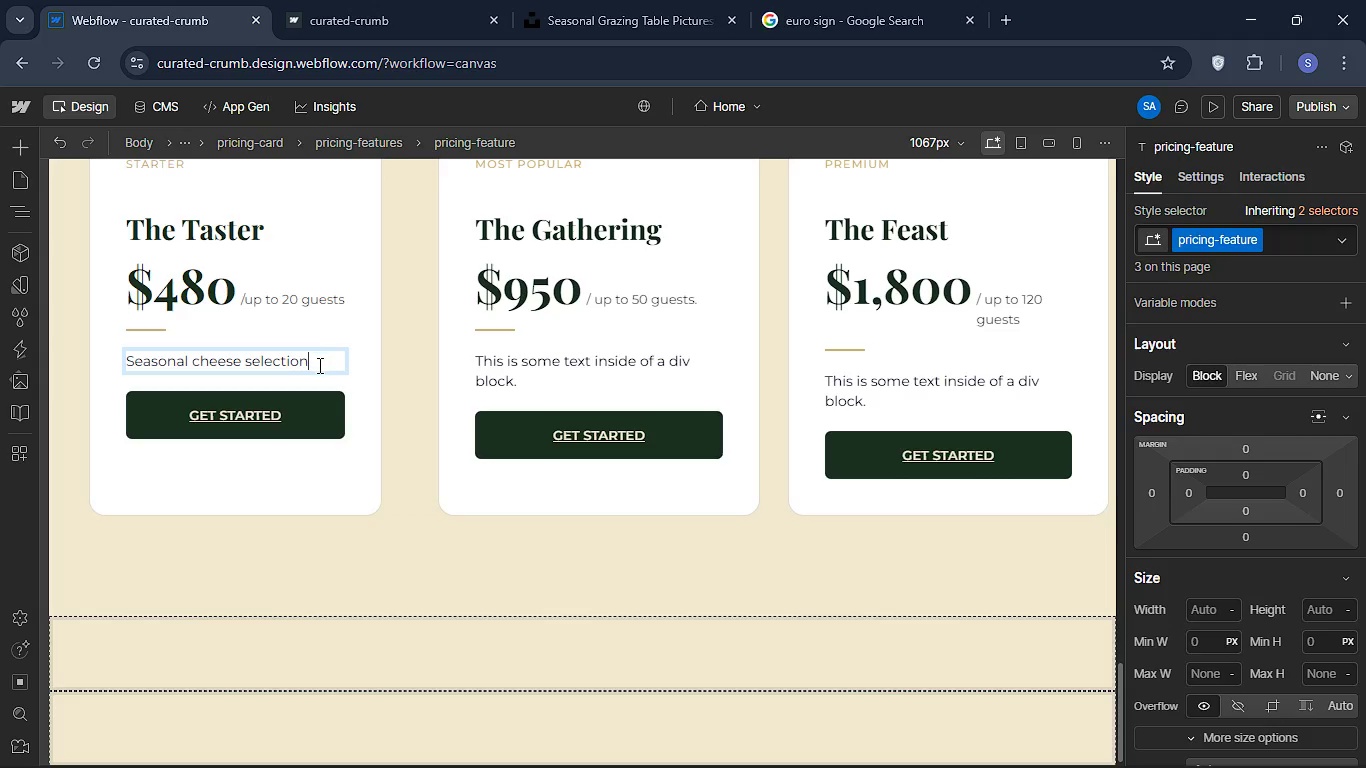 
left_click([317, 366])
 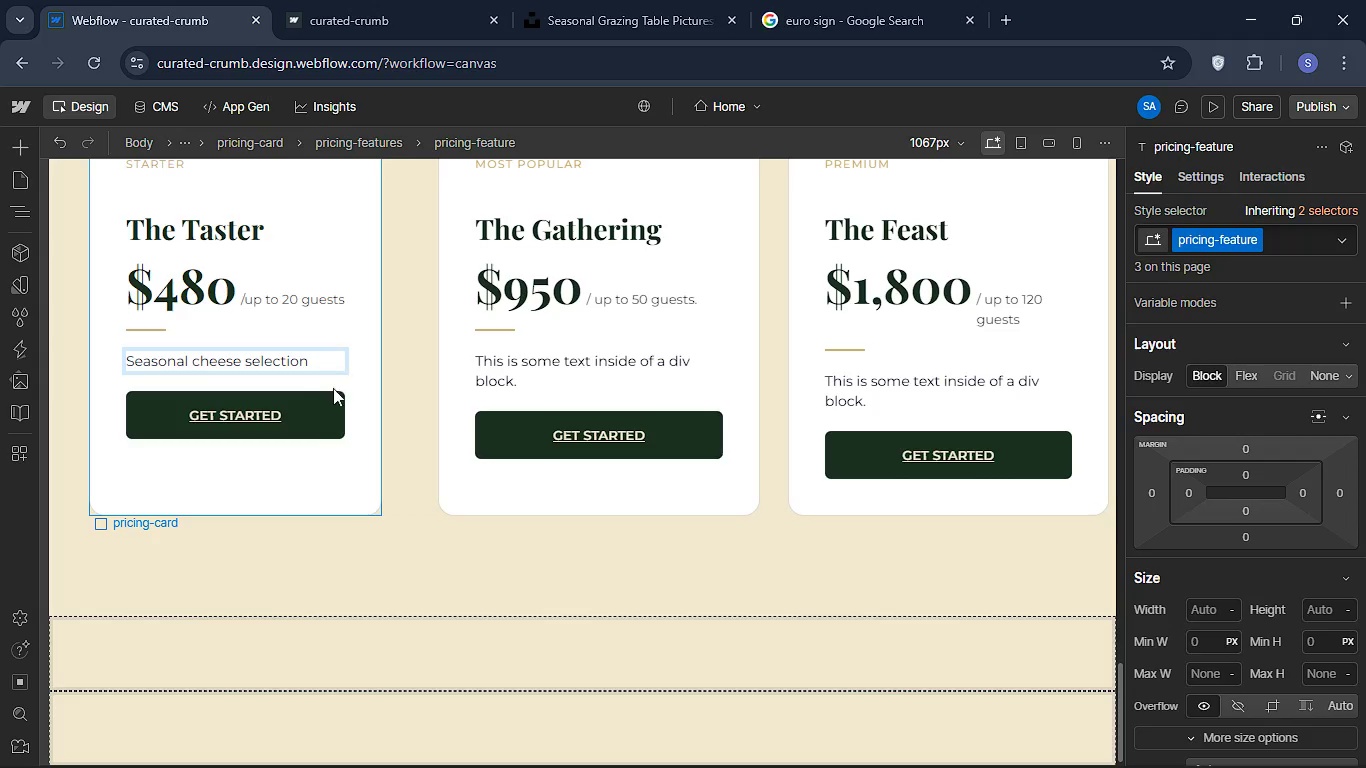 
key(Enter)
 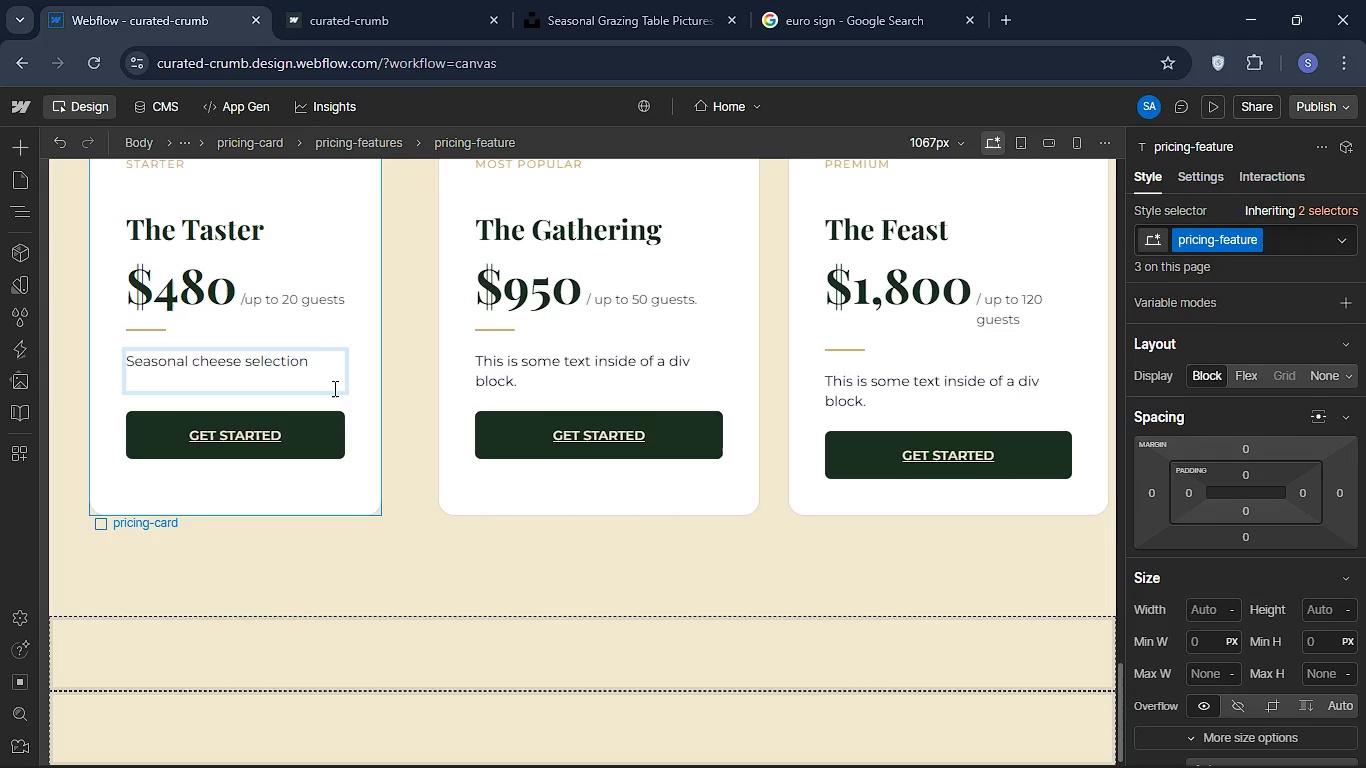 
wait(5.11)
 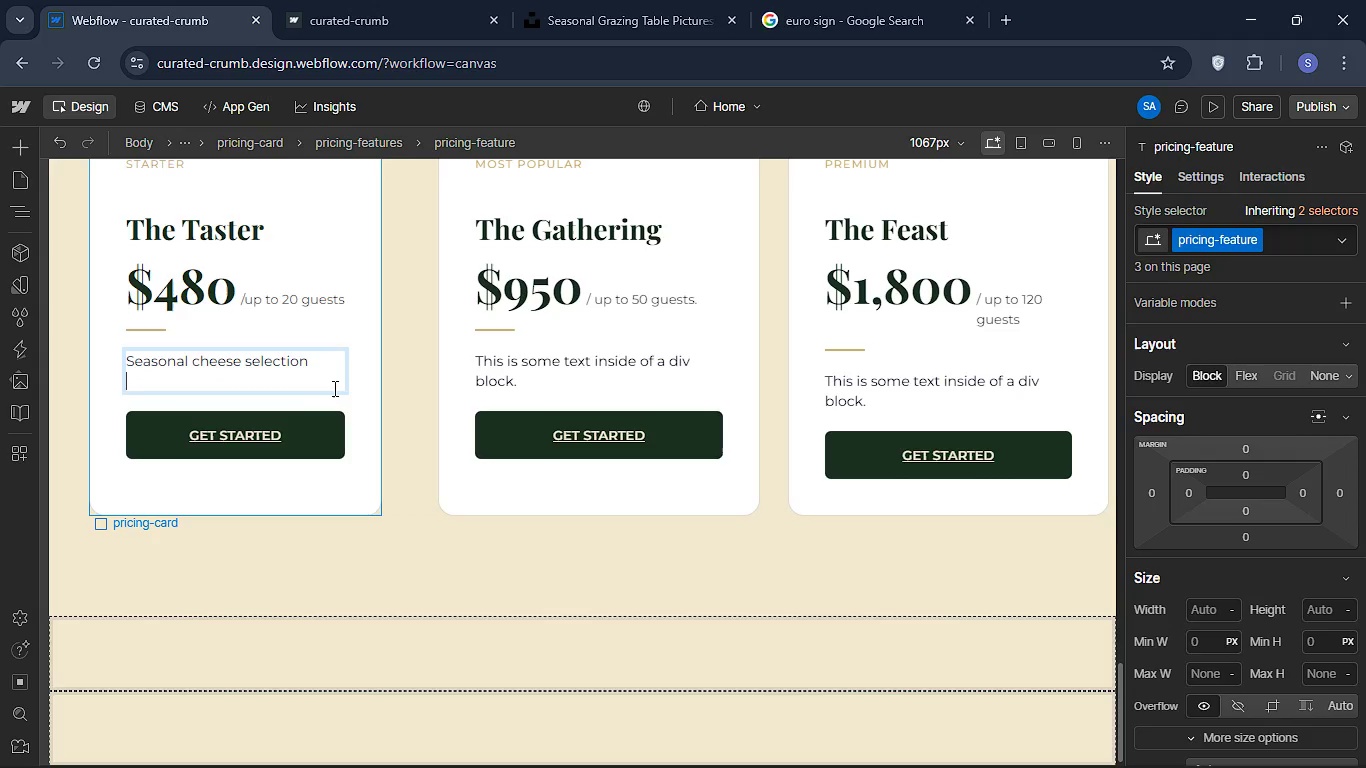 
key(Enter)
 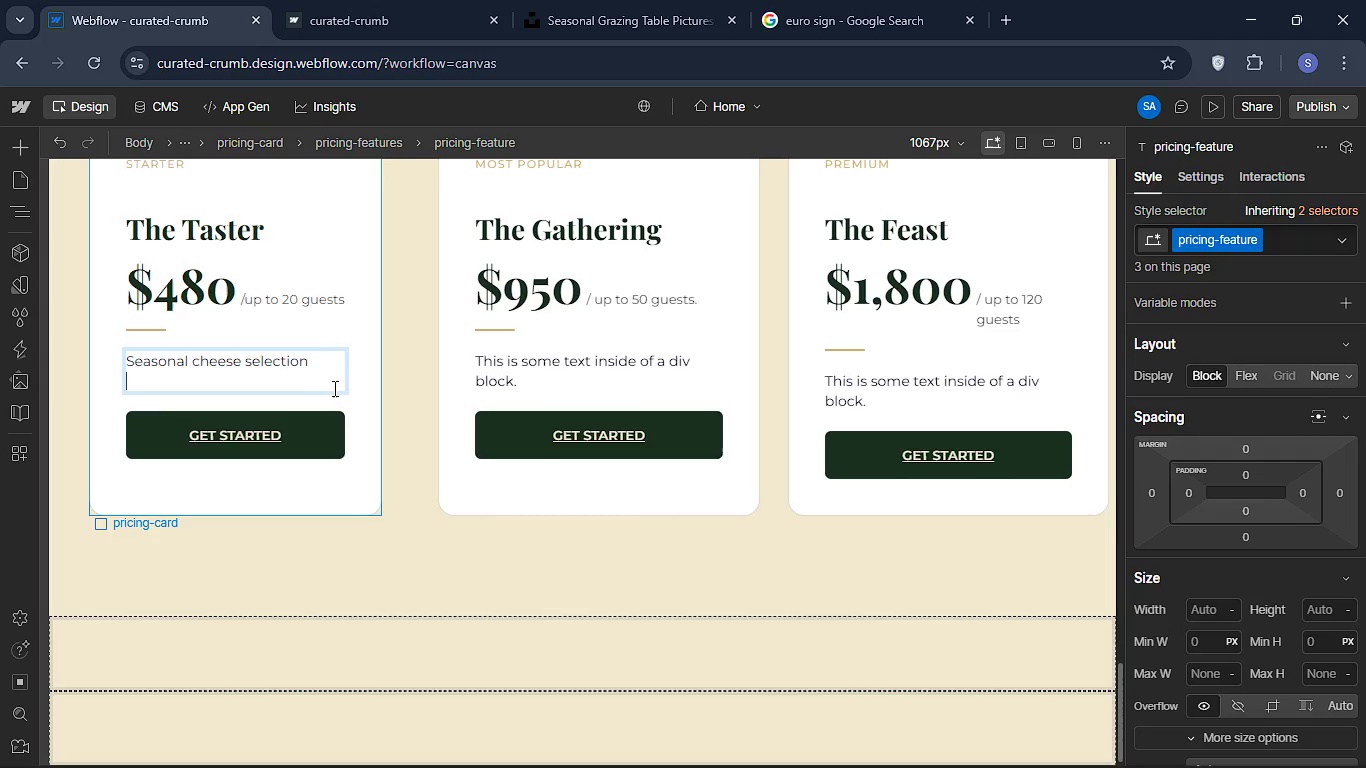 
key(Backspace)
type(c)
key(Backspace)
type(Cured meats )
 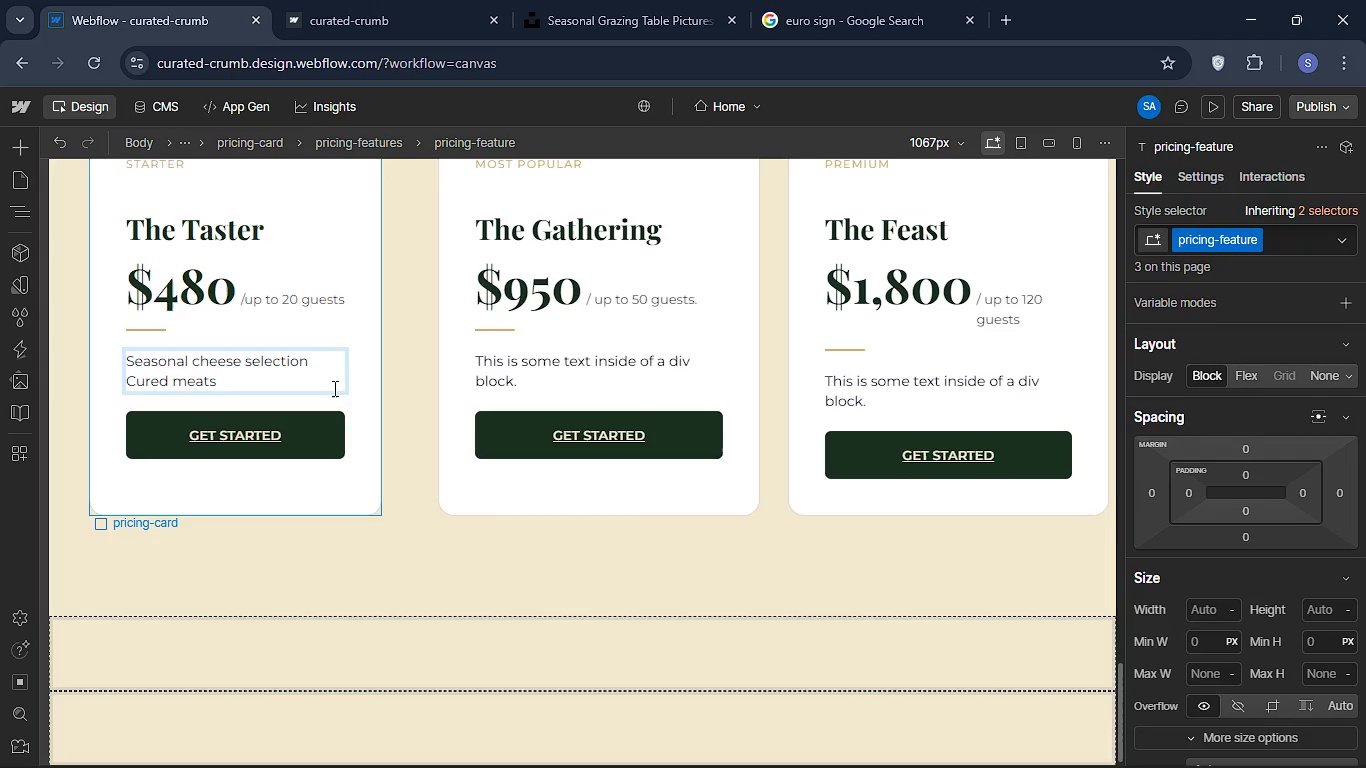 
type(& charcuterie)
 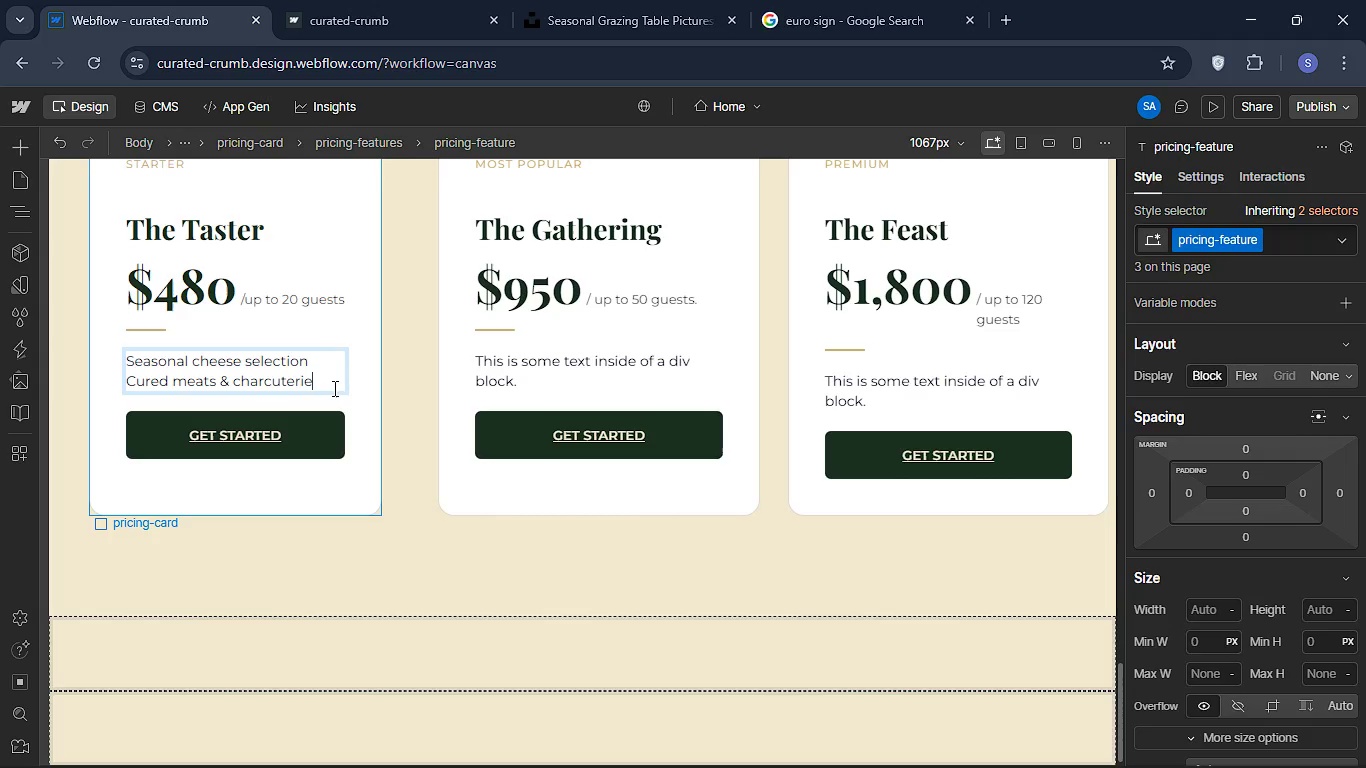 
key(Enter)
 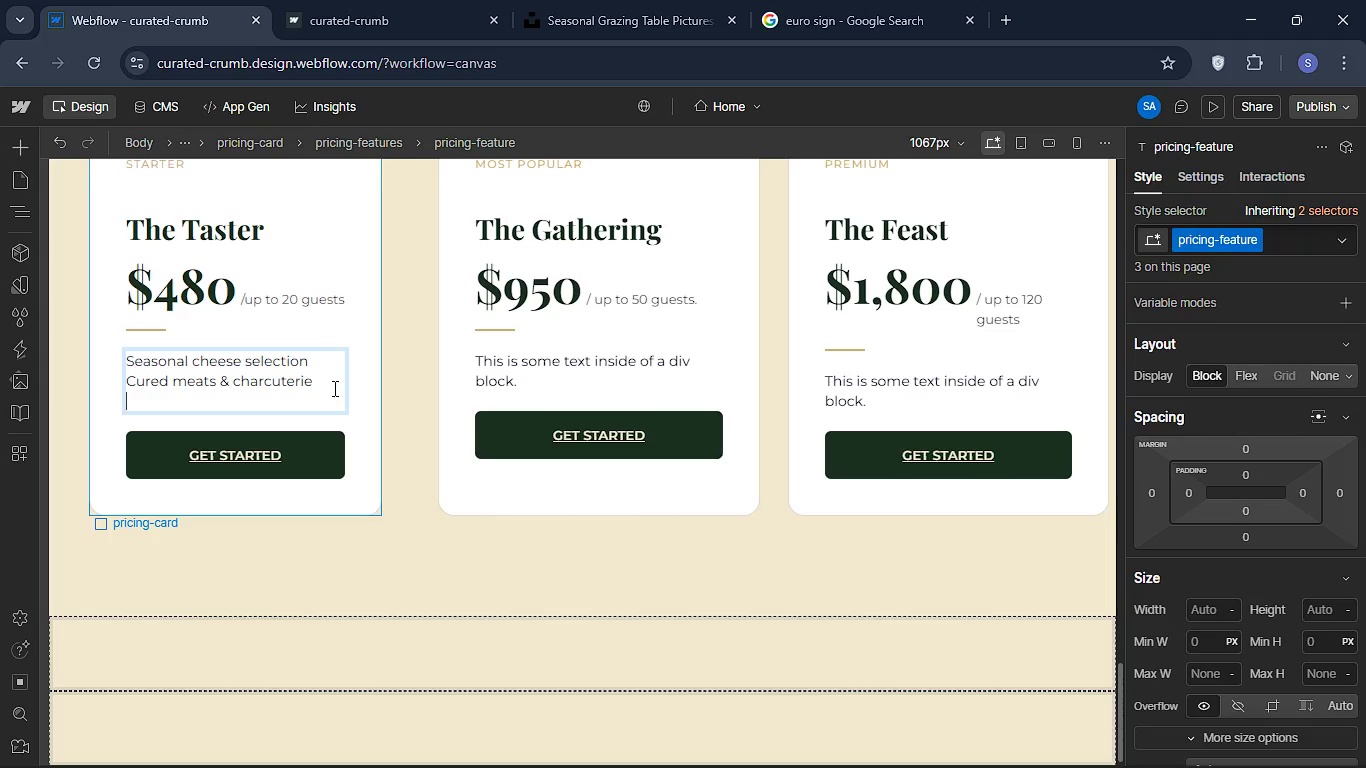 
type(seasonal )
key(Backspace)
 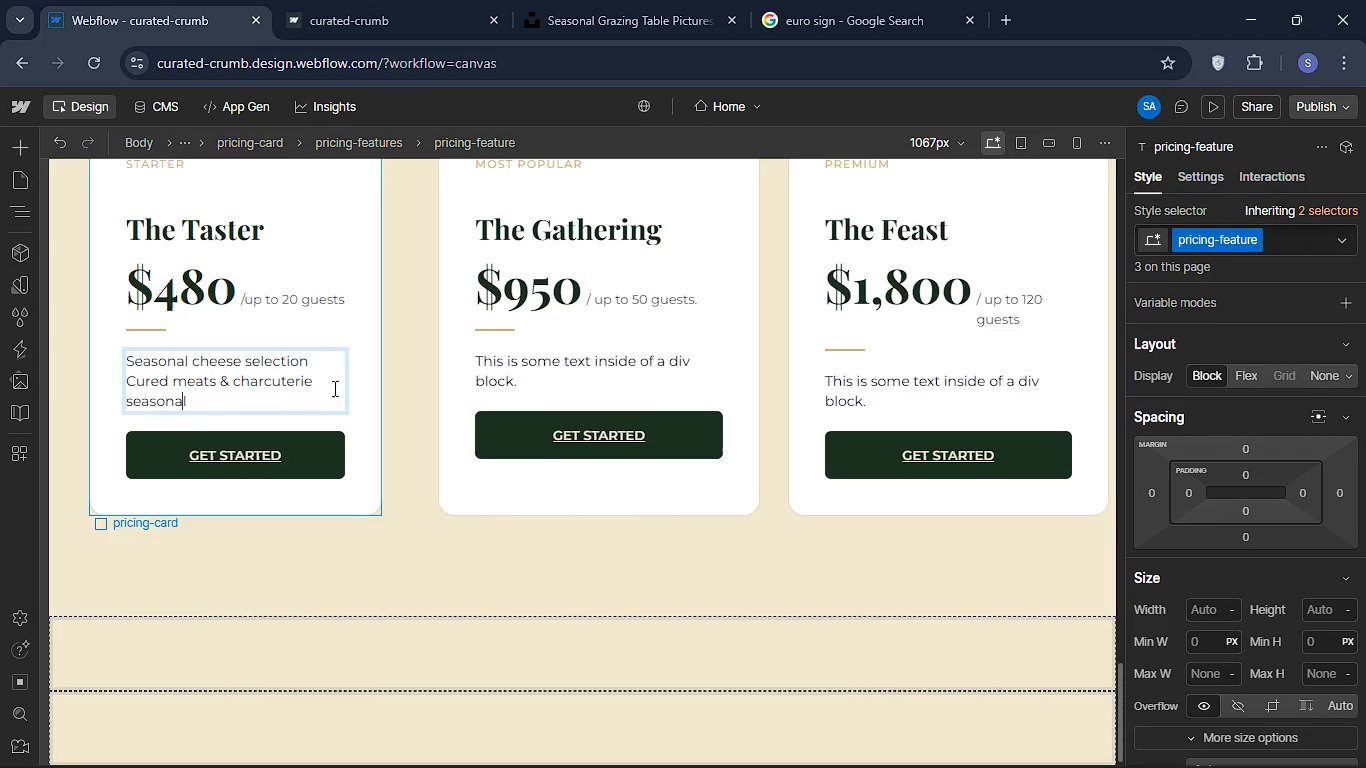 
hold_key(key=ArrowLeft, duration=0.73)
 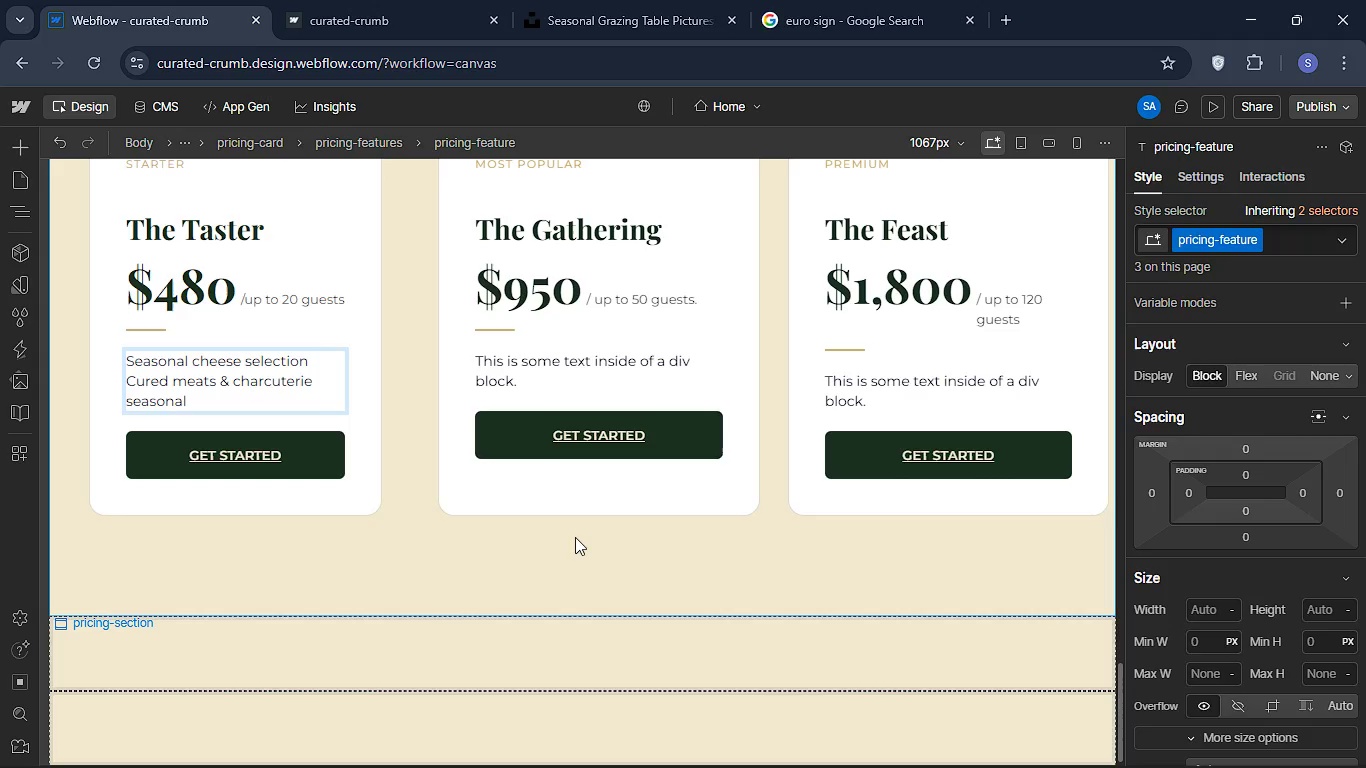 
key(ArrowDown)
 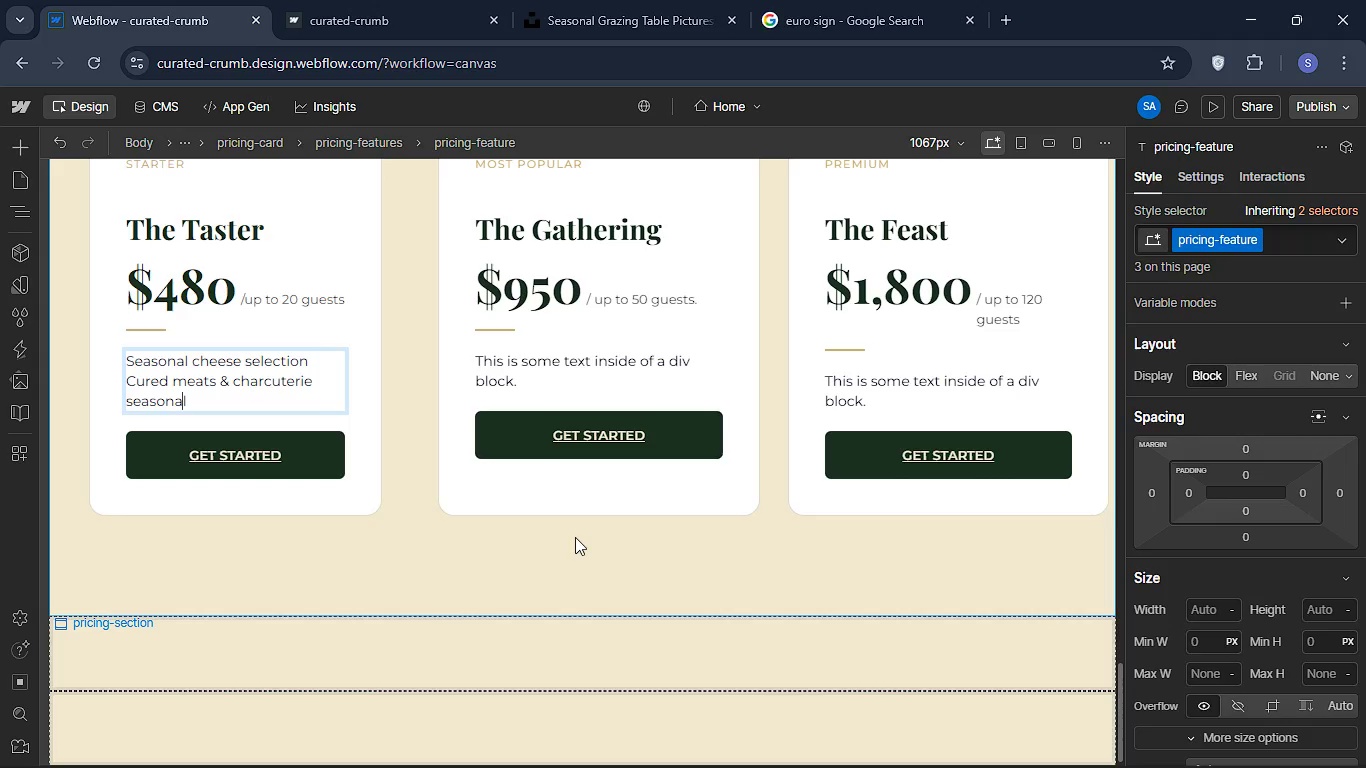 
hold_key(key=ArrowLeft, duration=0.58)
 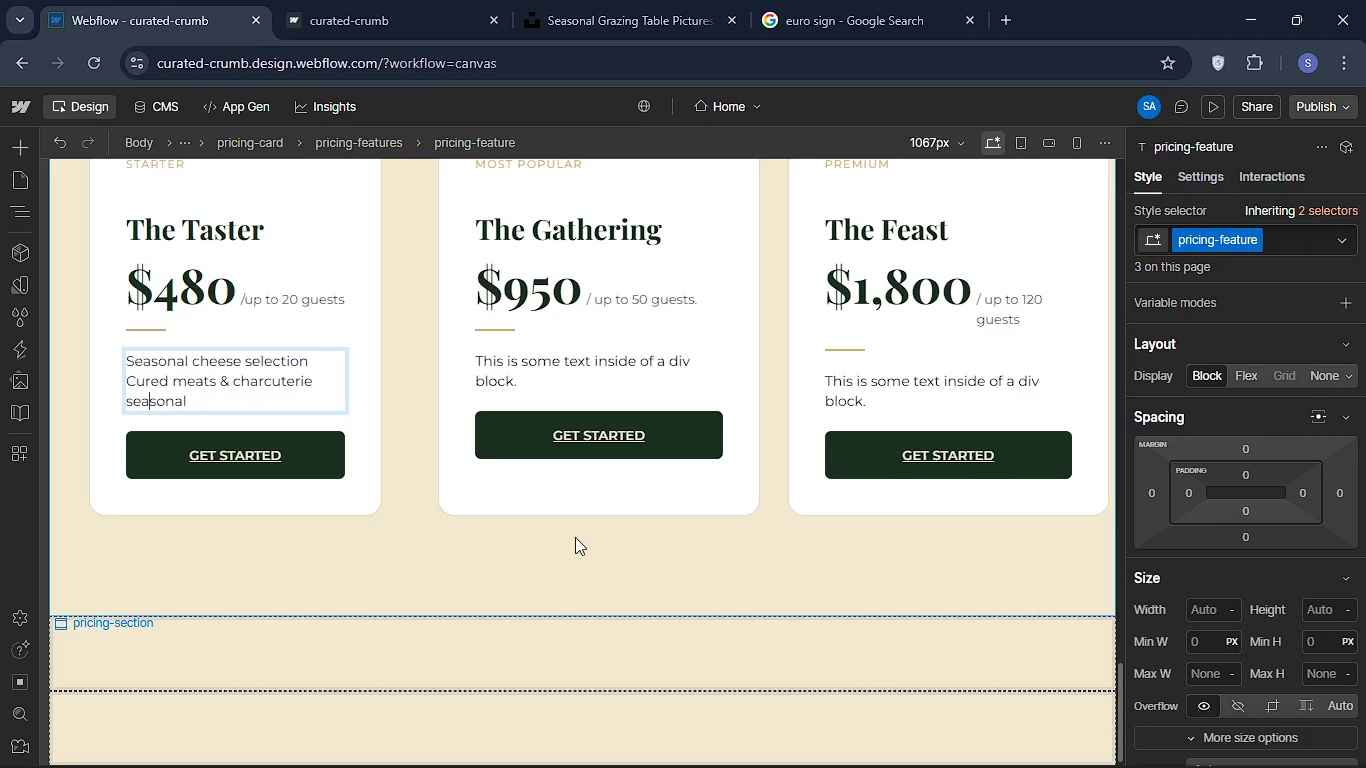 
key(ArrowLeft)
 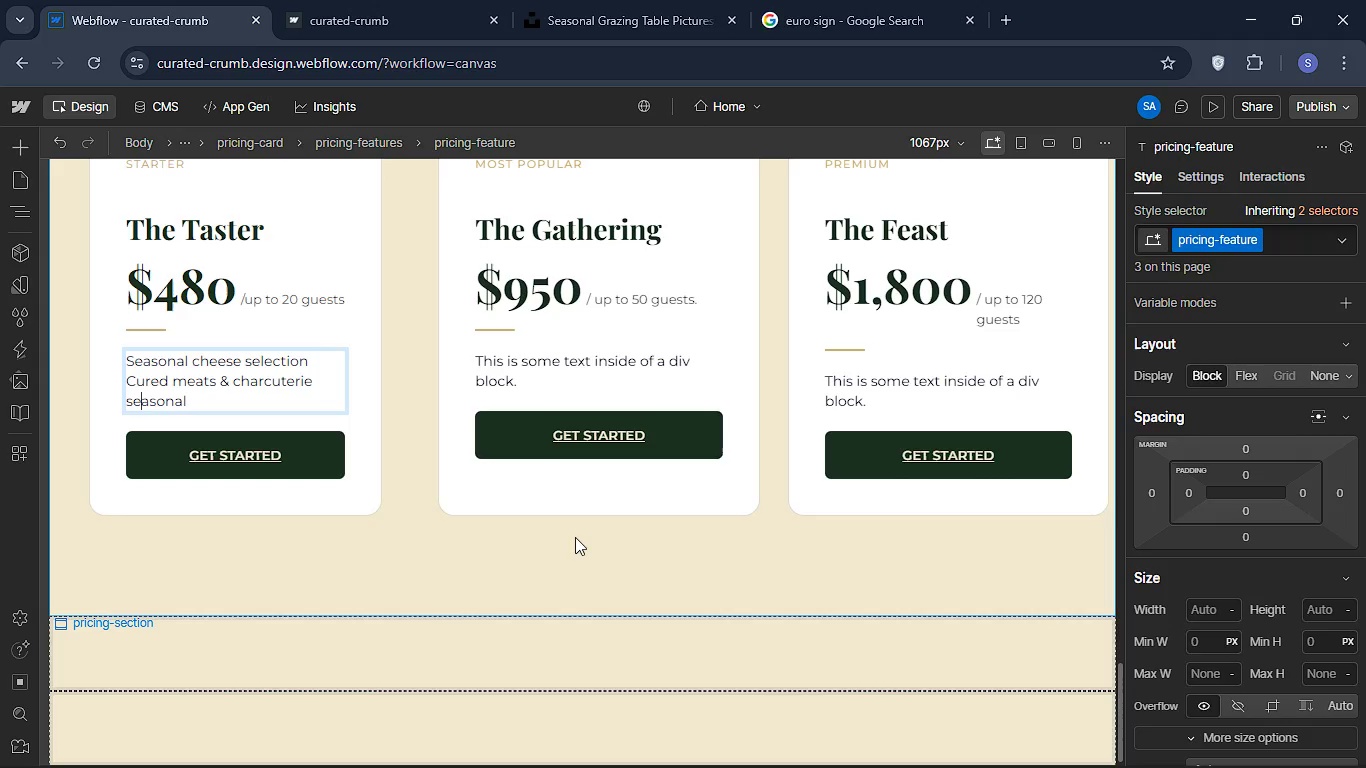 
key(ArrowLeft)
 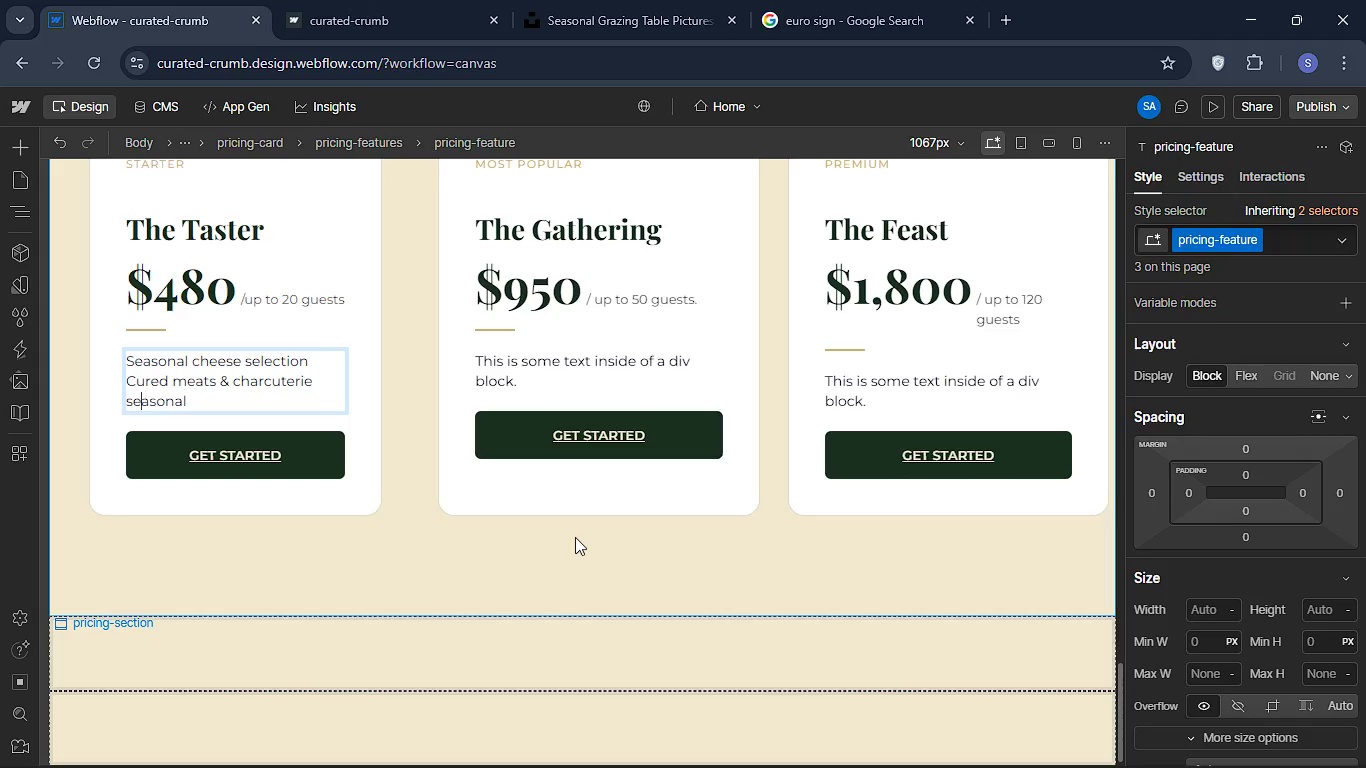 
key(ArrowLeft)
 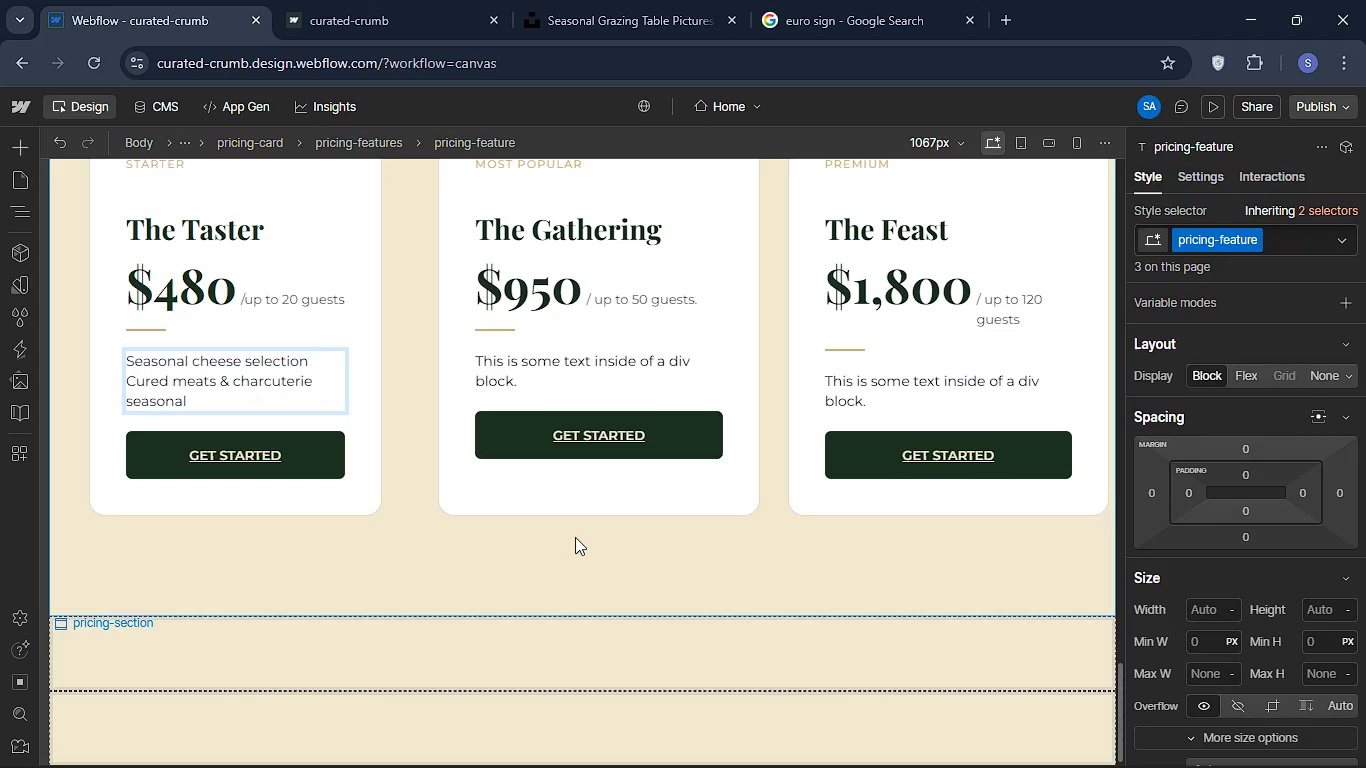 
key(Backspace)
 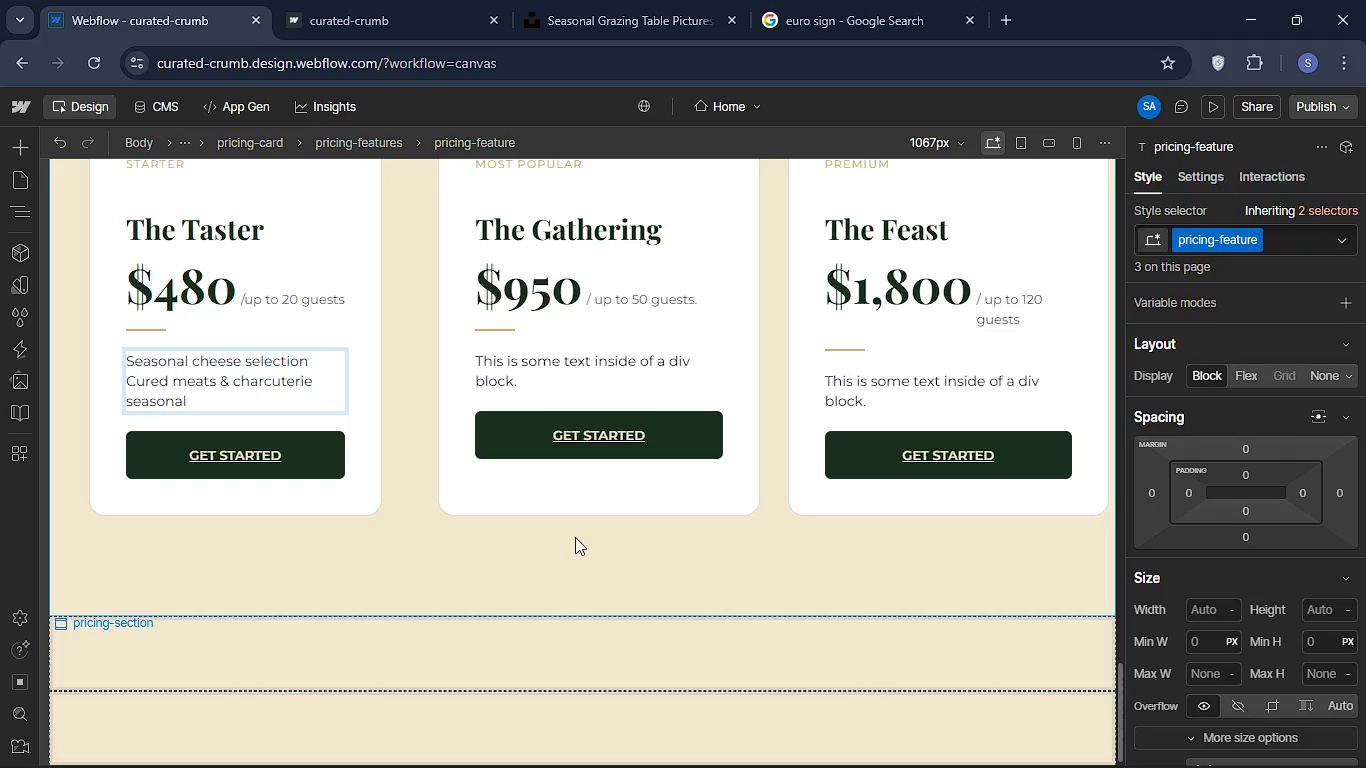 
key(CapsLock)
 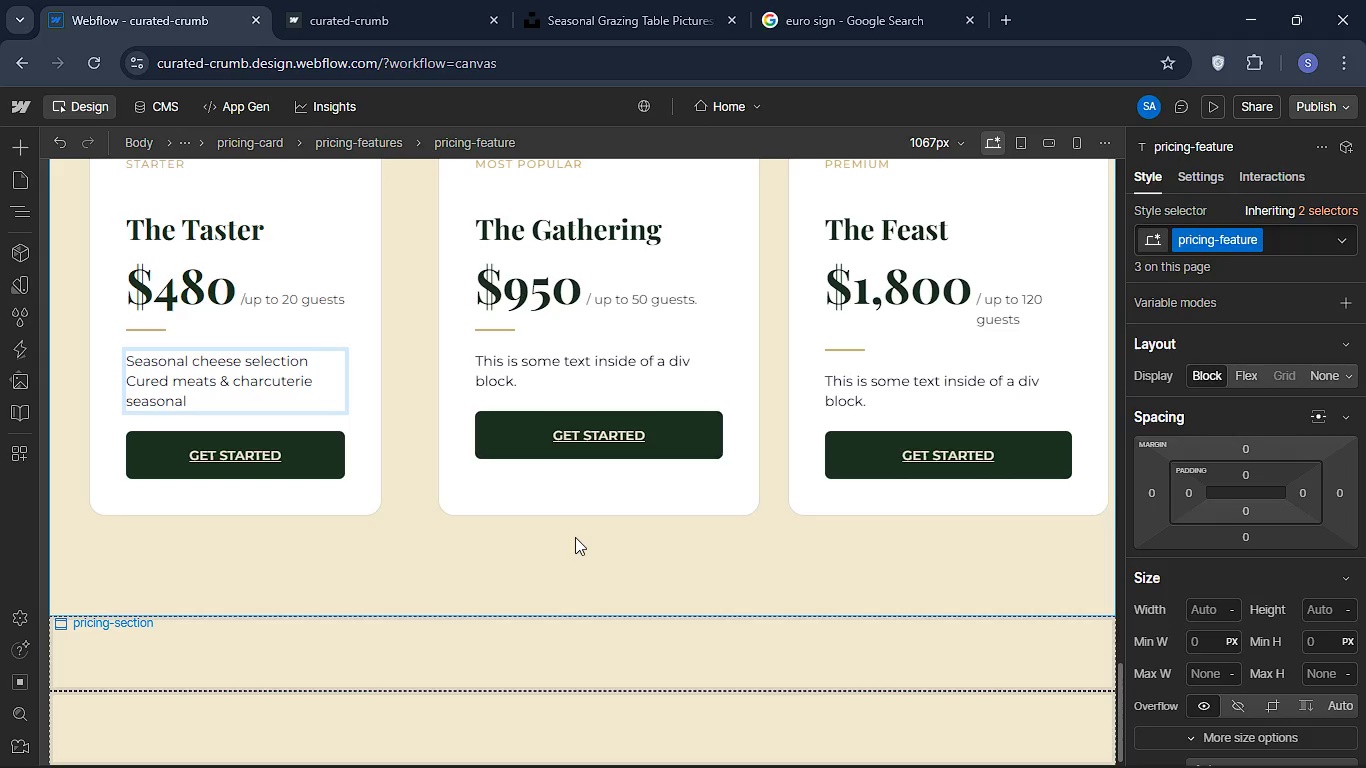 
key(S)
 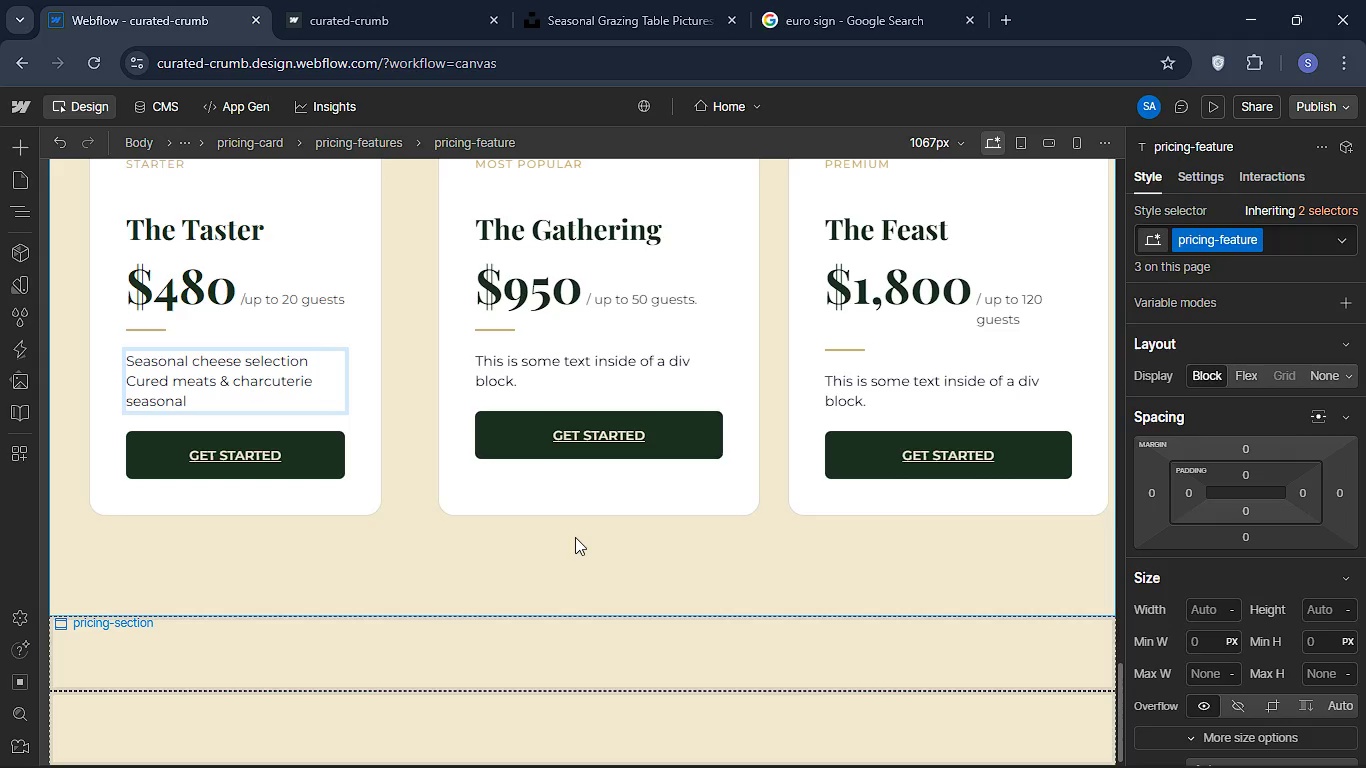 
key(CapsLock)
 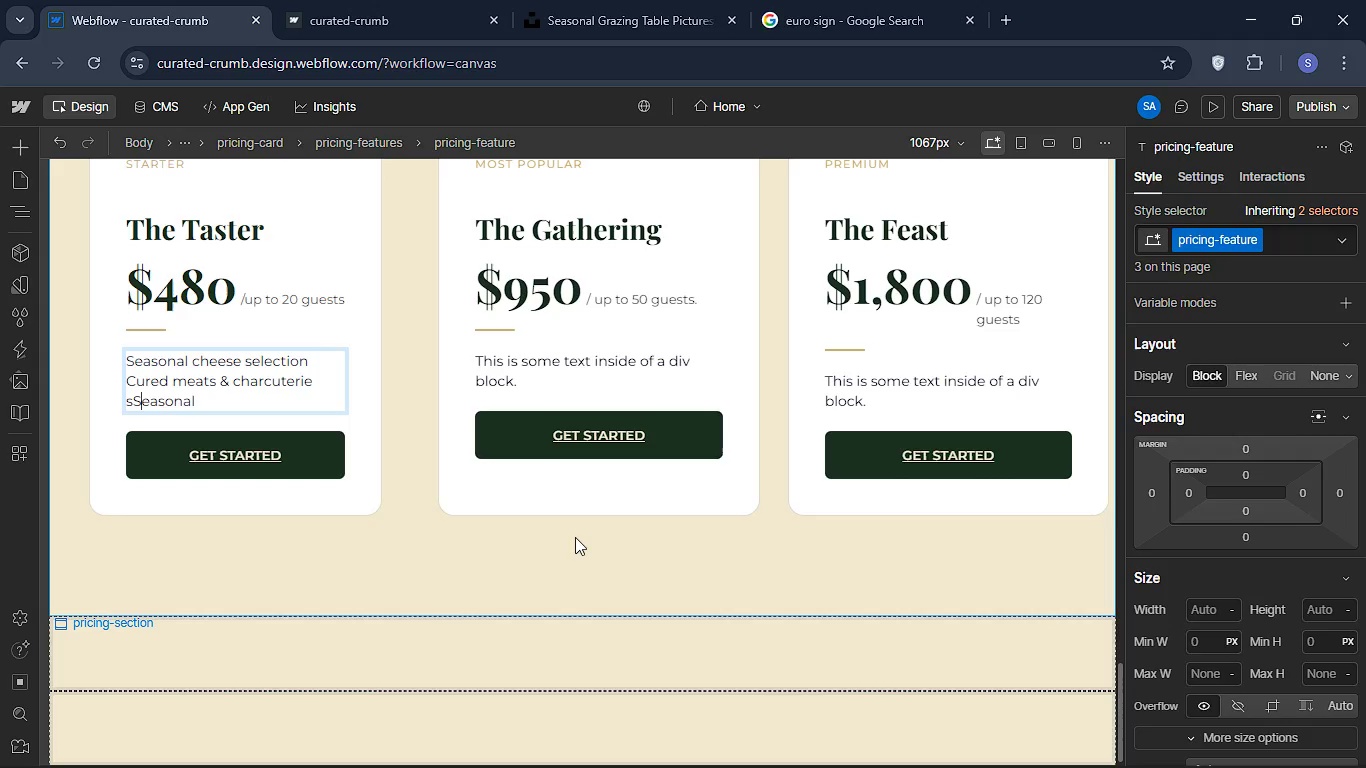 
key(ArrowLeft)
 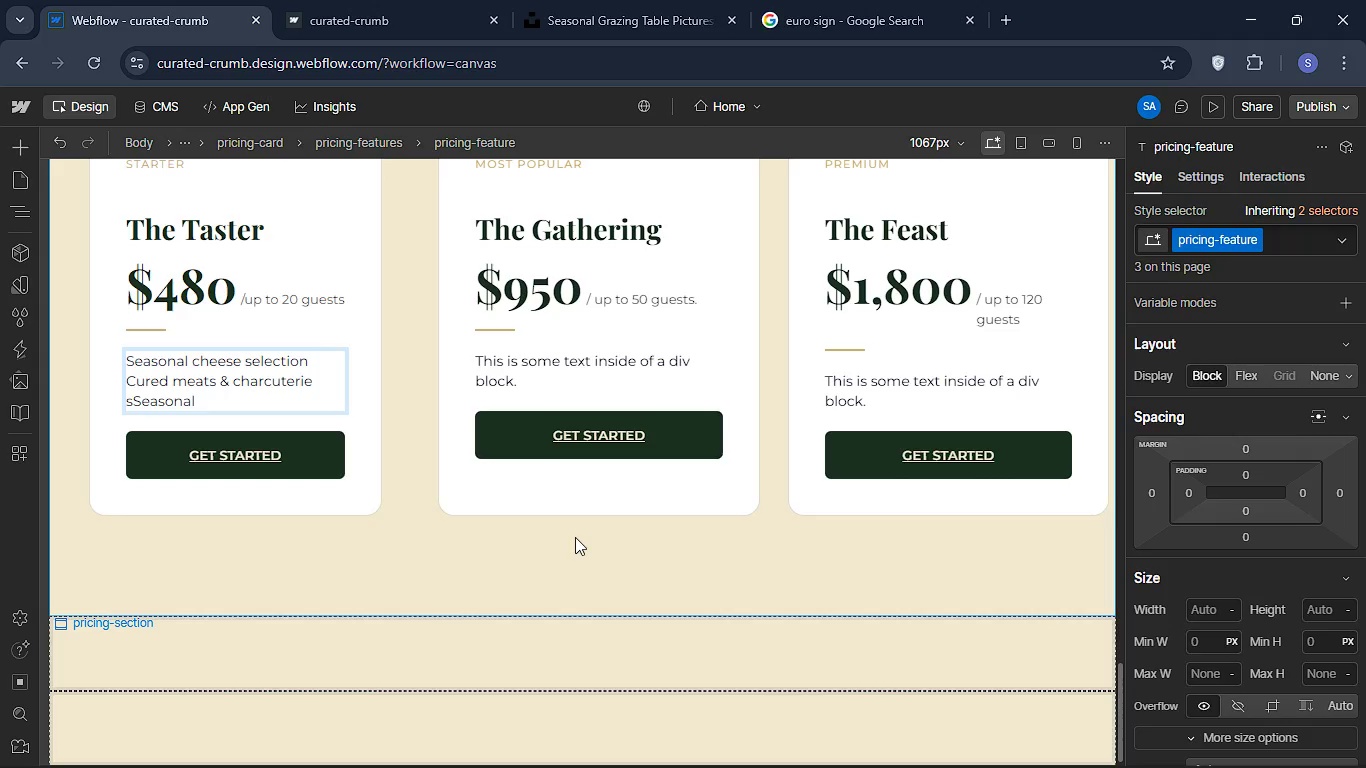 
key(Backspace)
 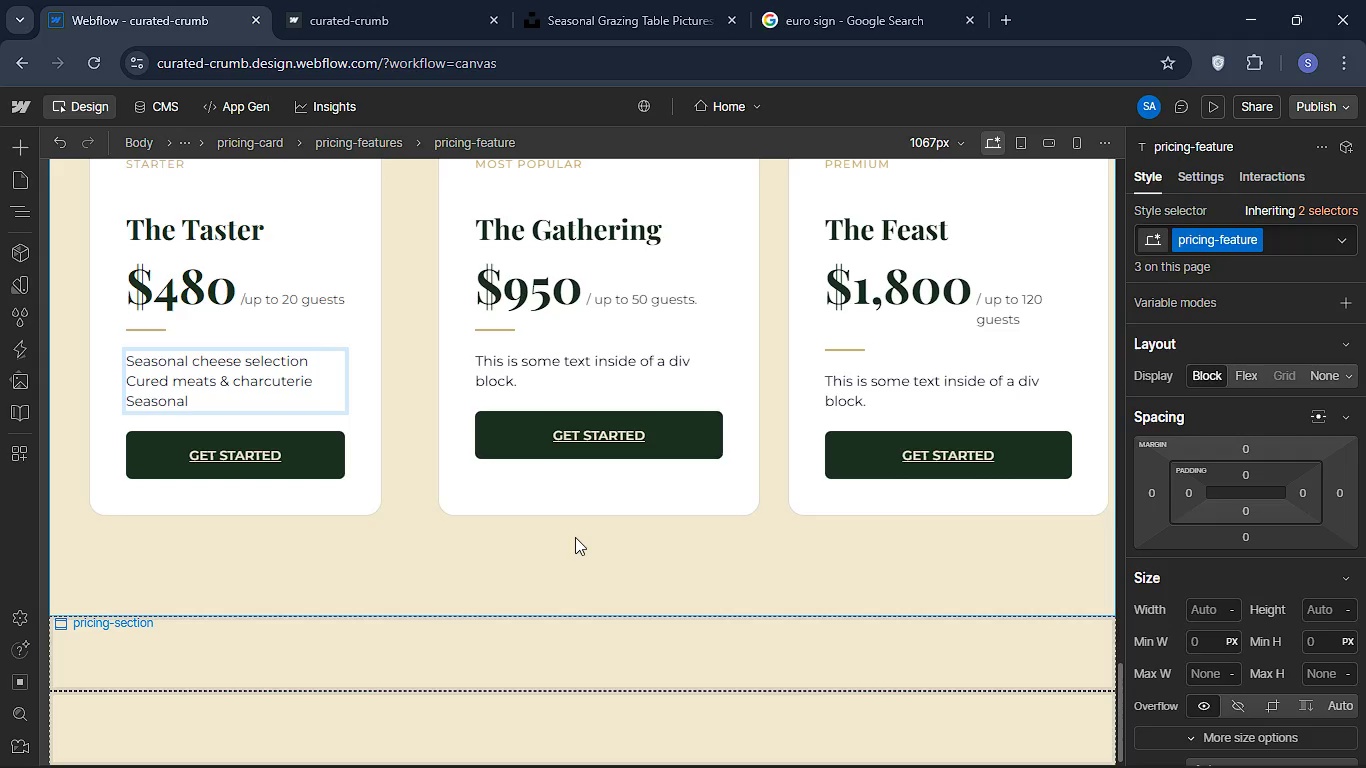 
key(ArrowRight)
 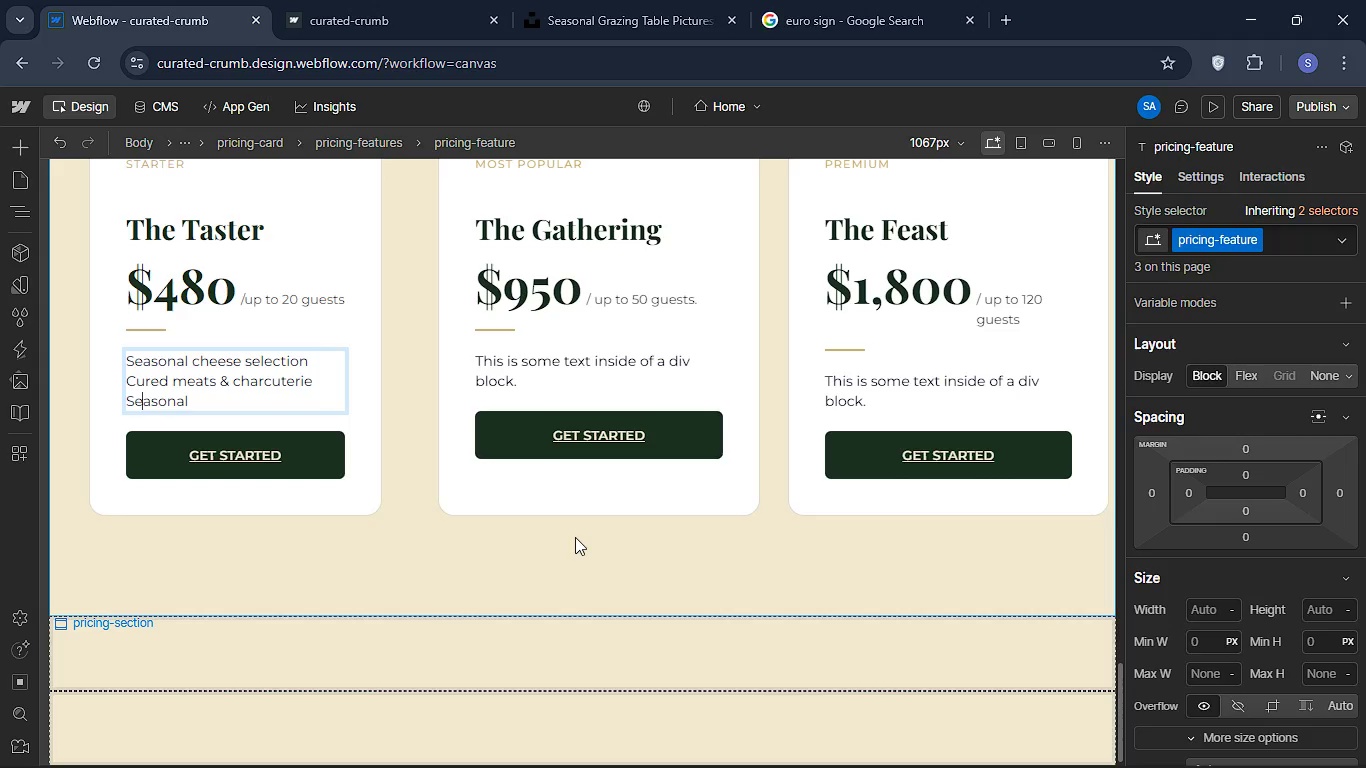 
key(ArrowRight)
 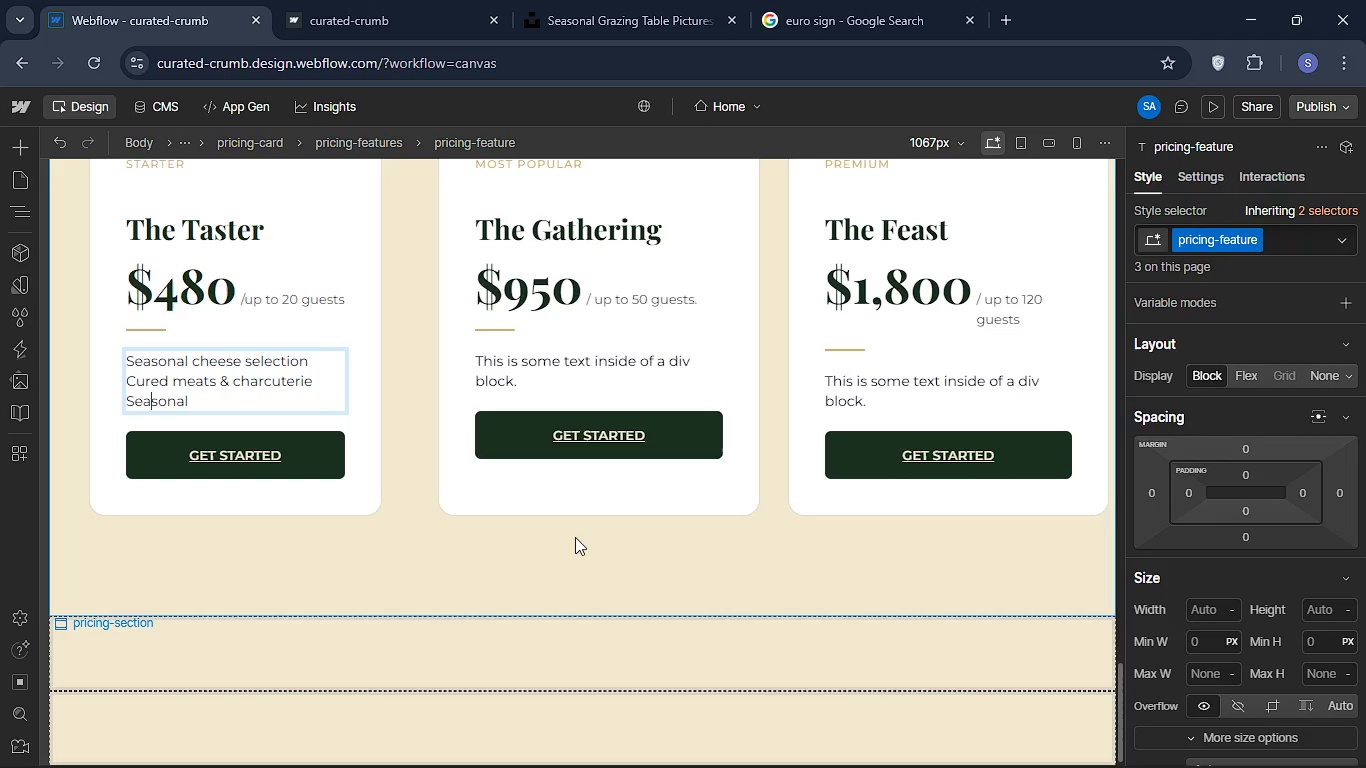 
key(ArrowRight)
 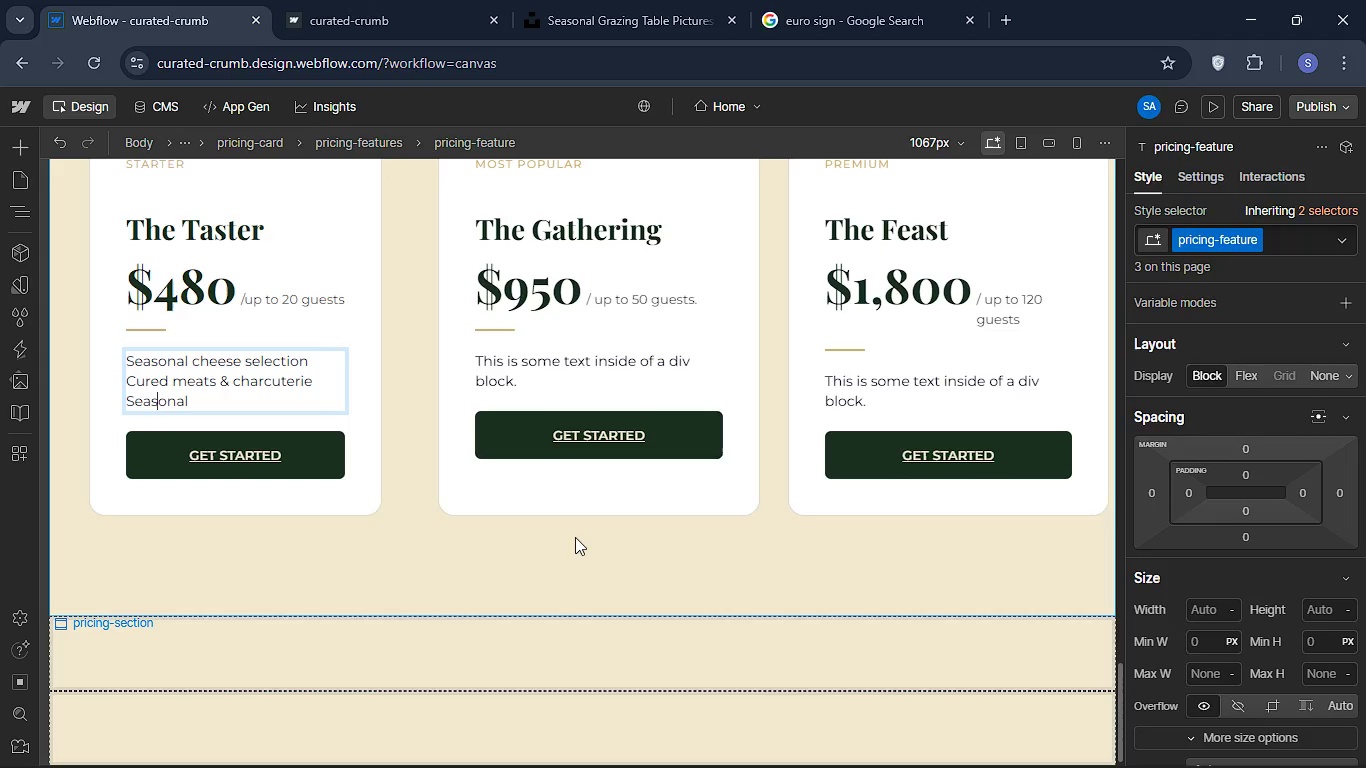 
hold_key(key=ArrowRight, duration=0.61)
 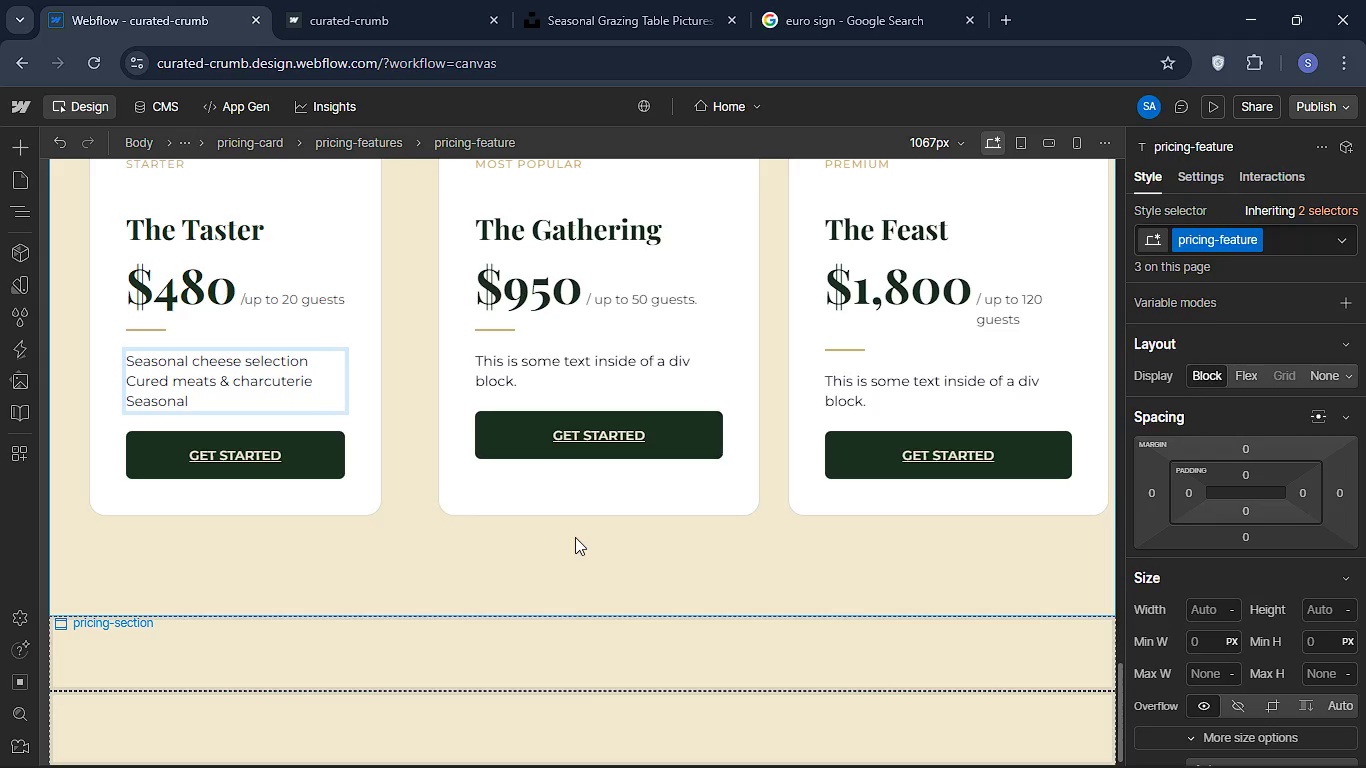 
type( fruit )
 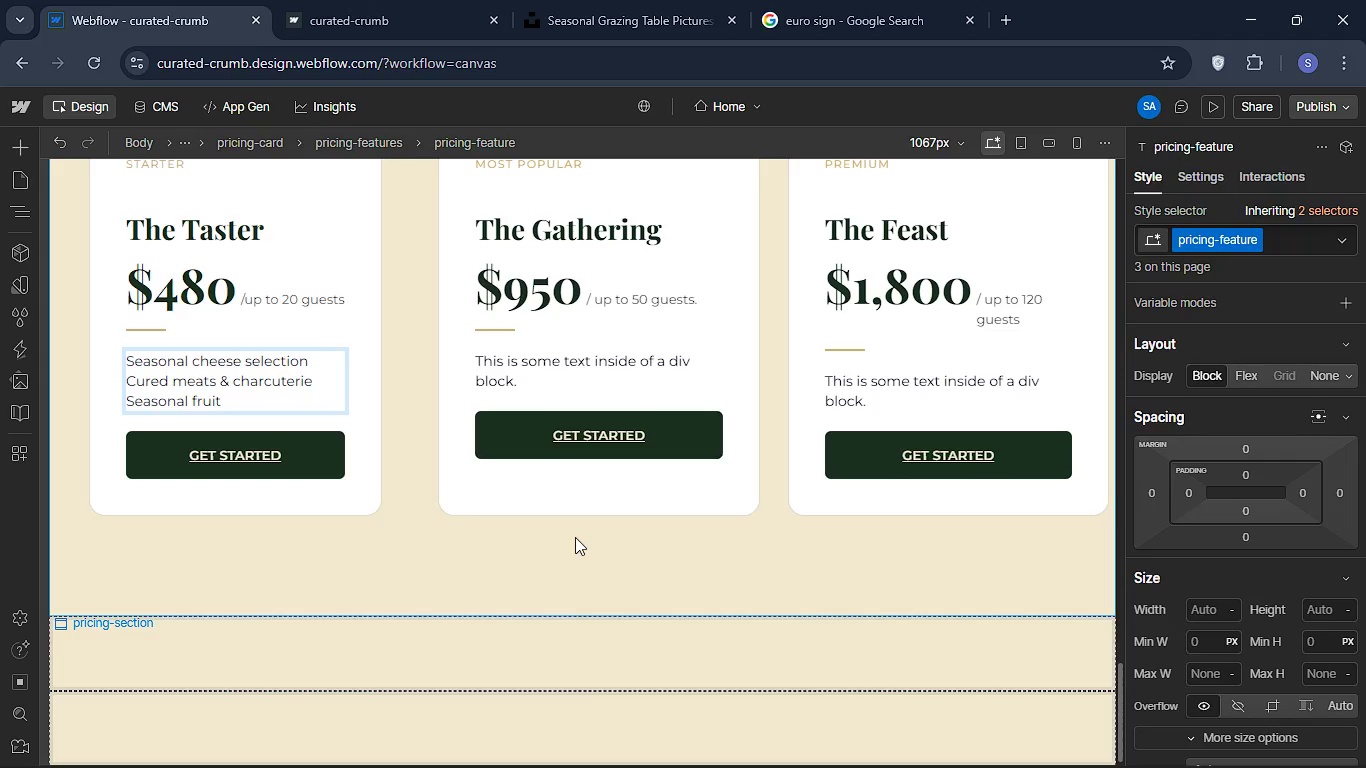 
type(& crachers )
key(Backspace)
key(Backspace)
key(Backspace)
key(Backspace)
key(Backspace)
type(kers )
 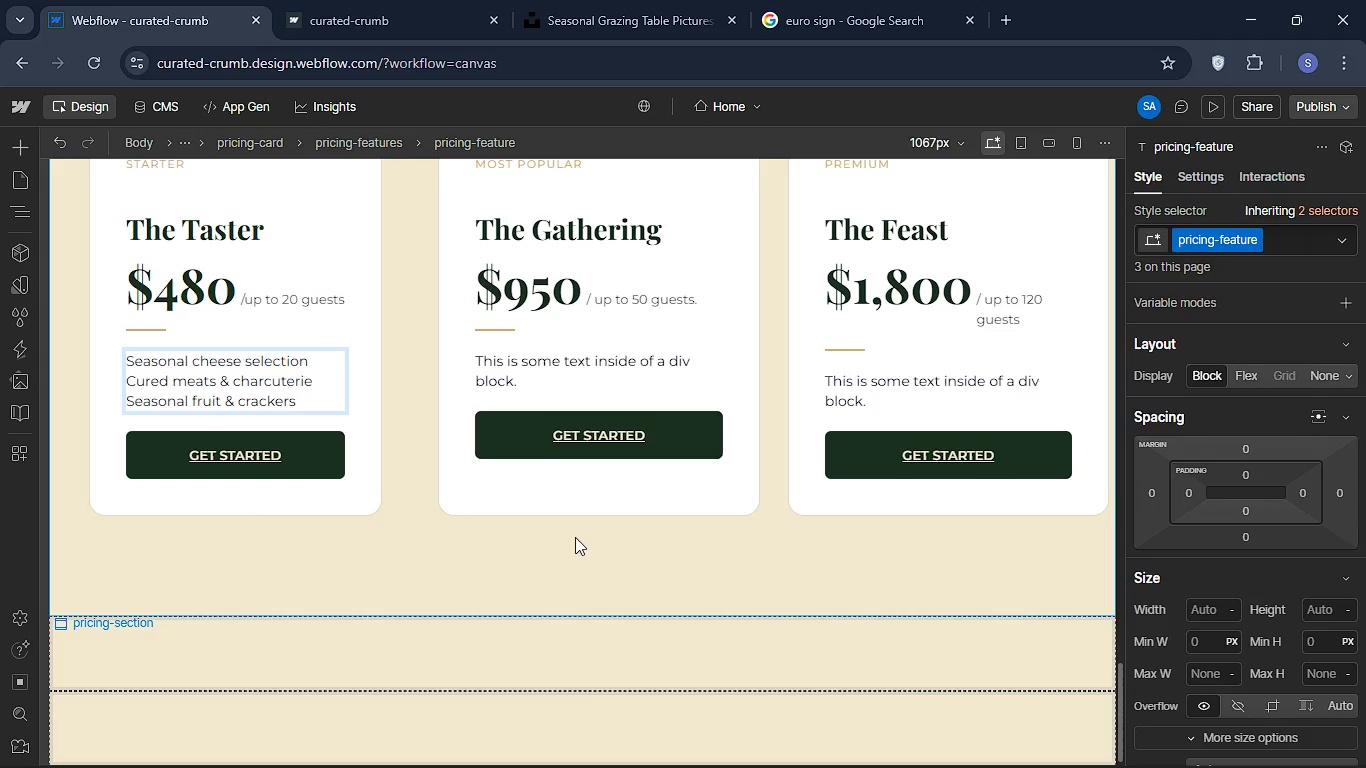 
key(Enter)
 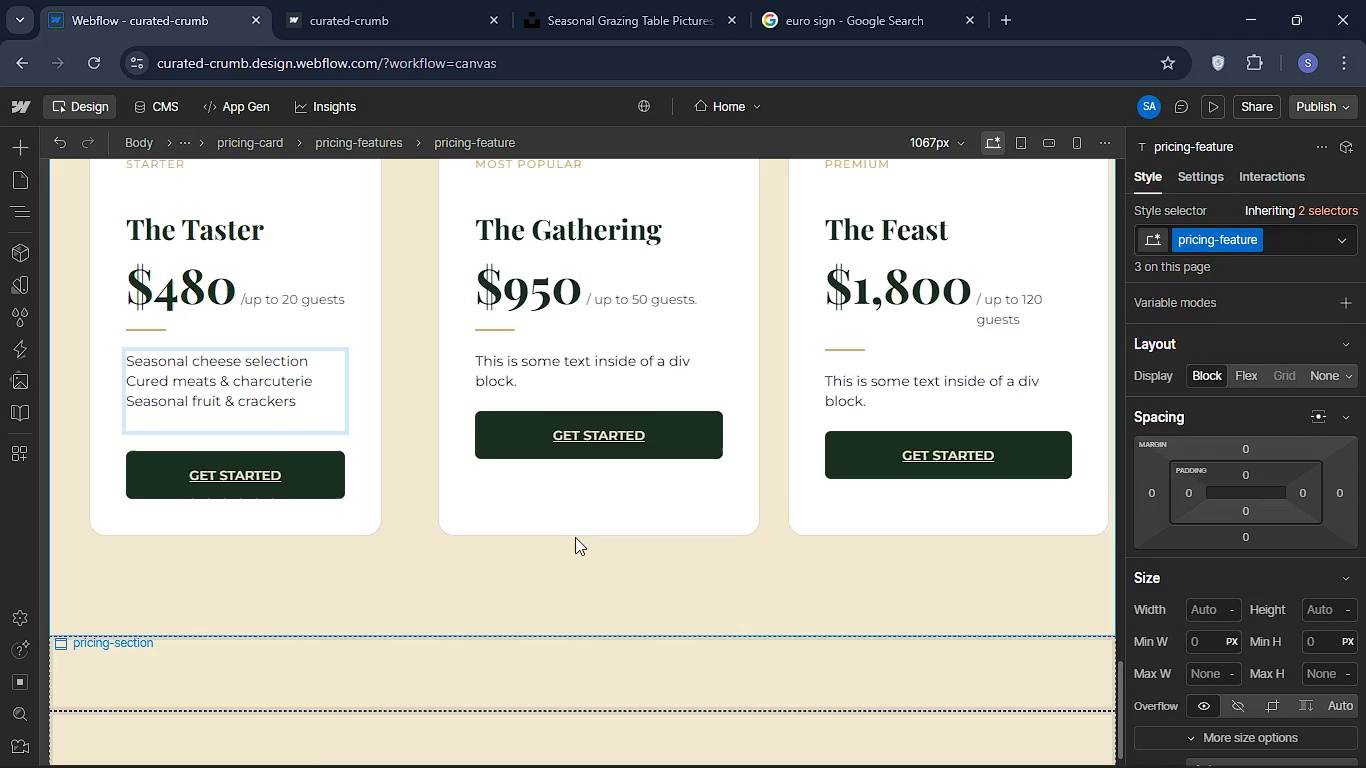 
type(House )
key(Backspace)
type(-made preserves )
key(Backspace)
 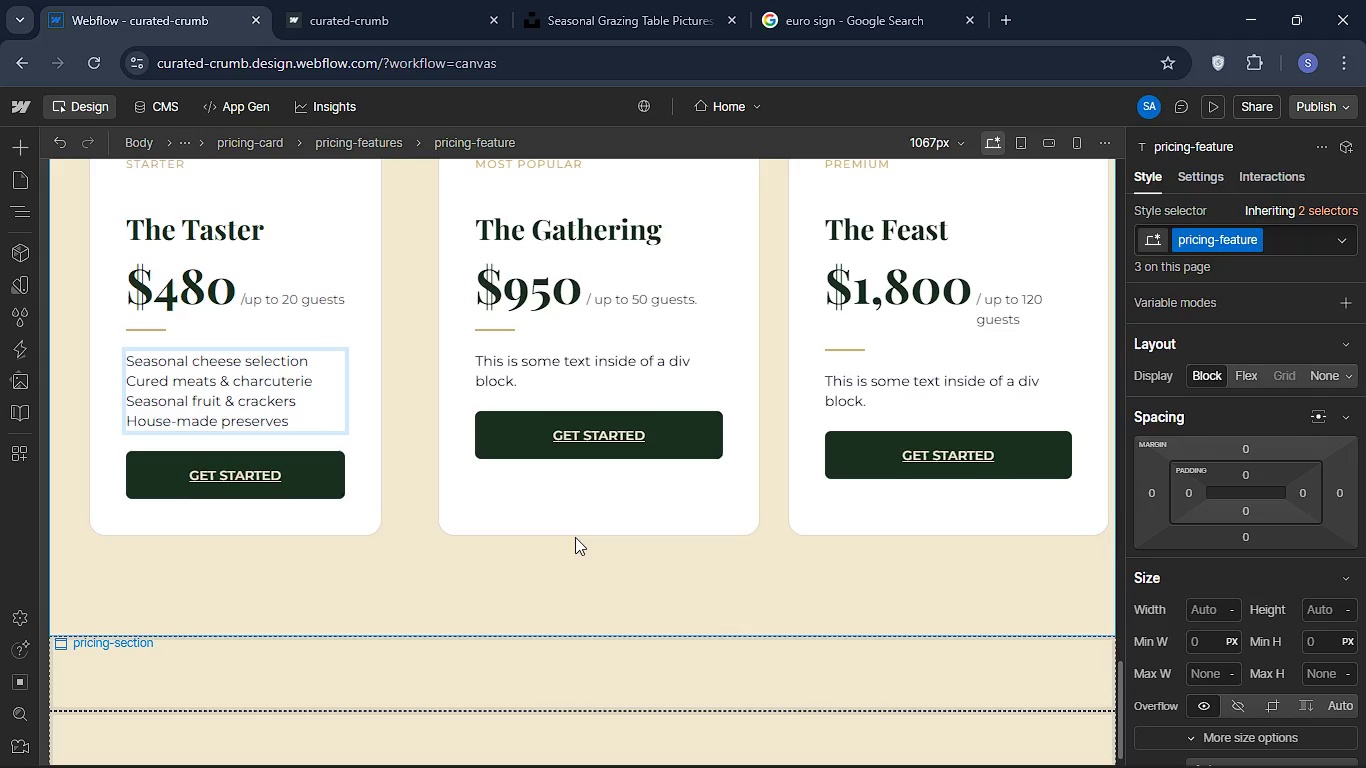 
key(Enter)
 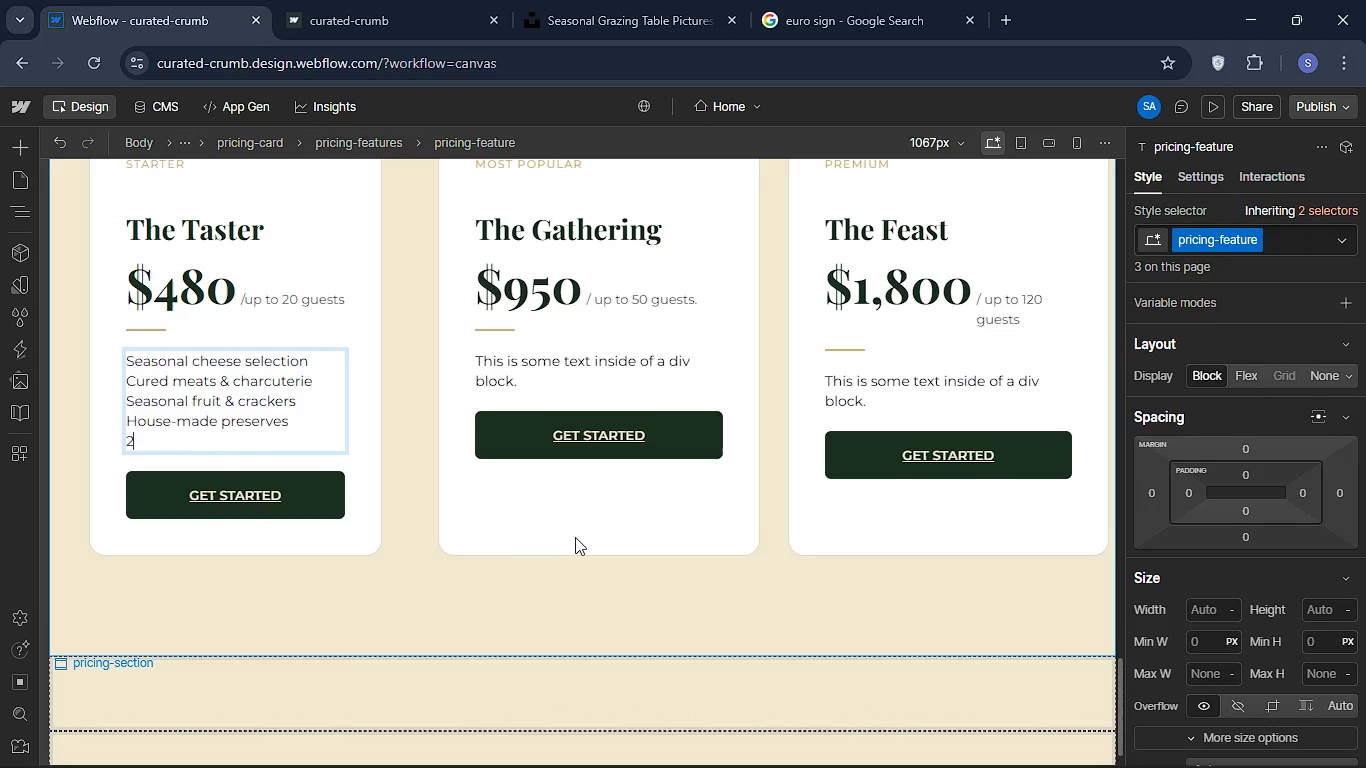 
type(2hr )
 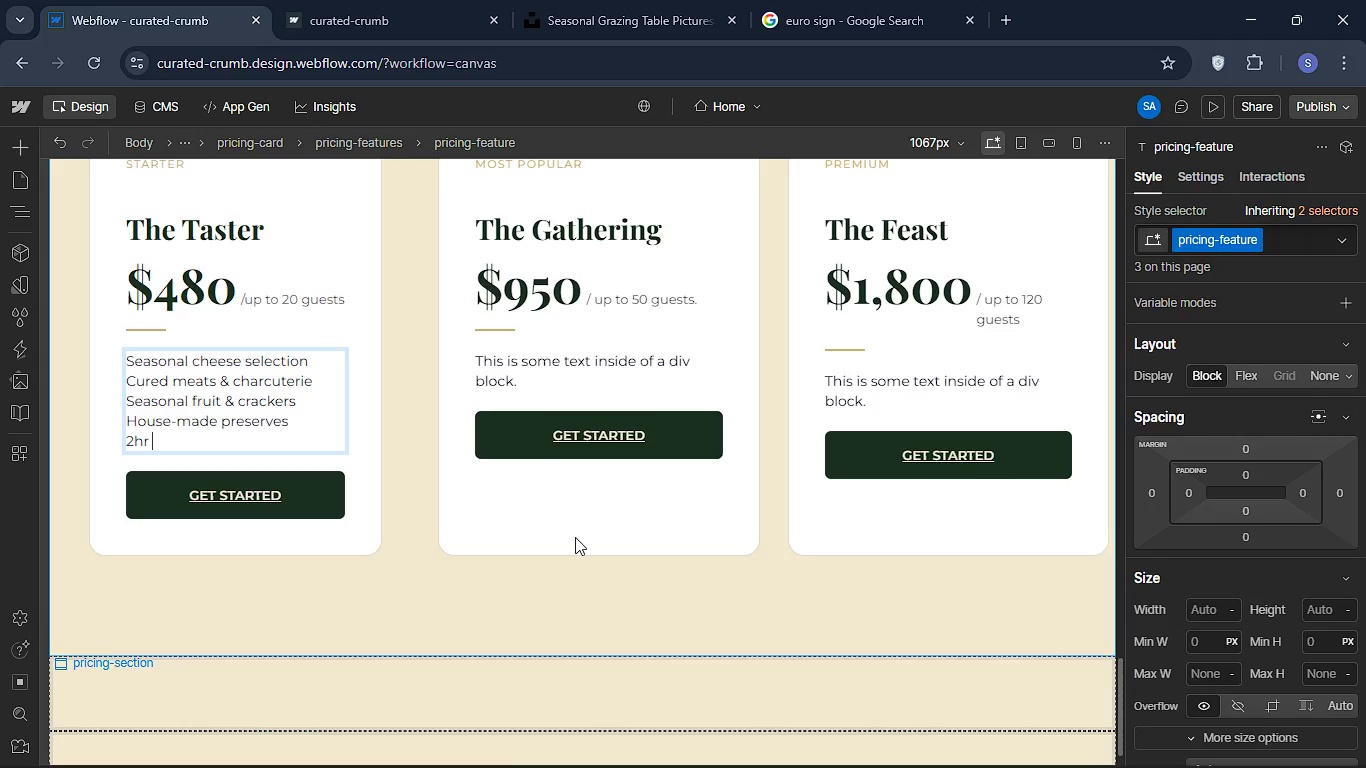 
type(setup window )
key(Backspace)
 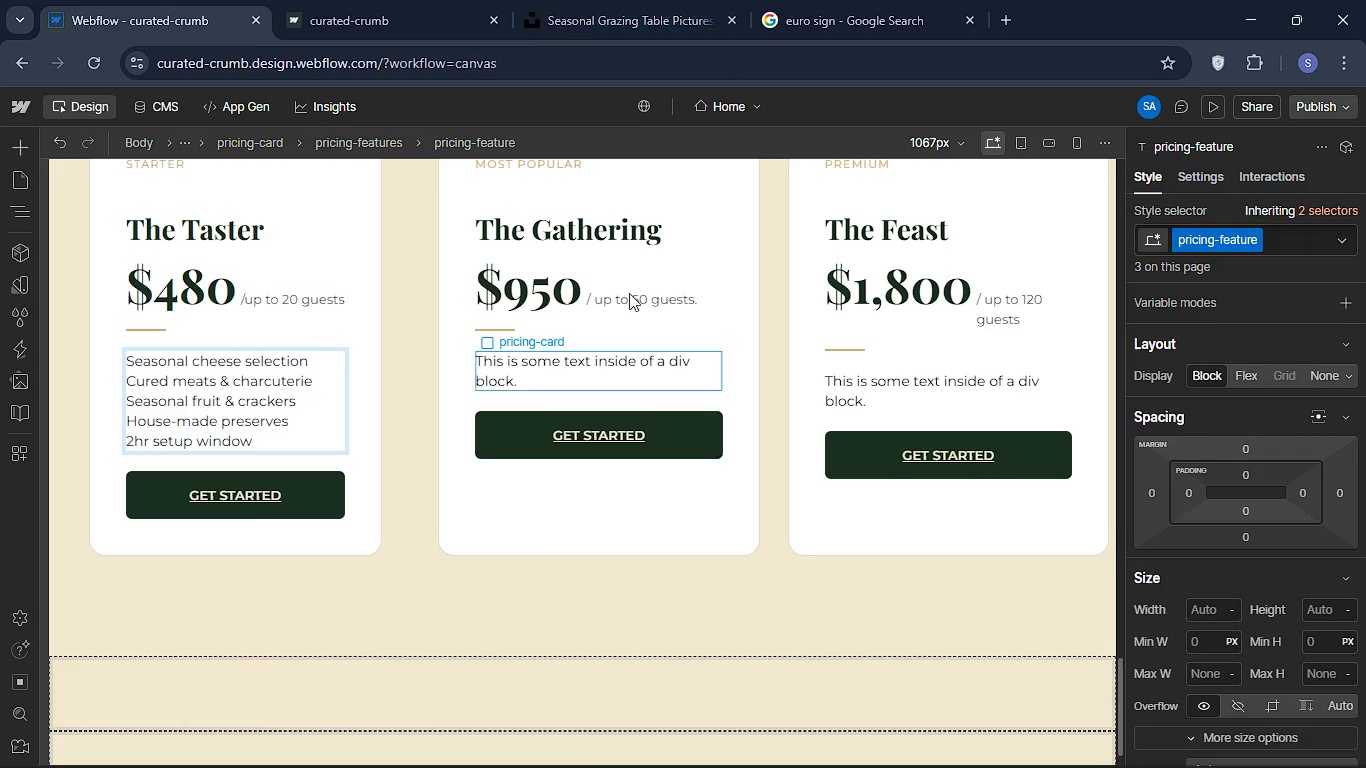 
left_click([566, 370])
 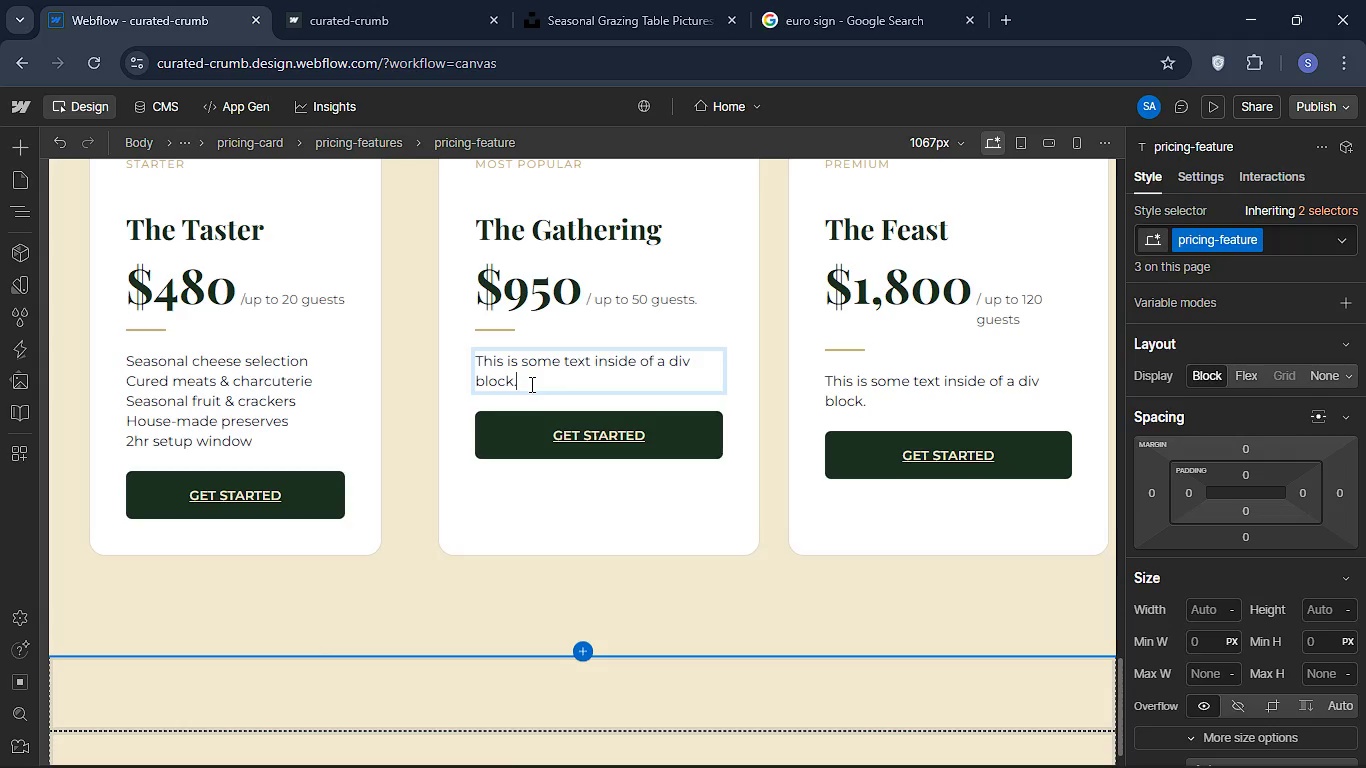 
key(Control+A)
 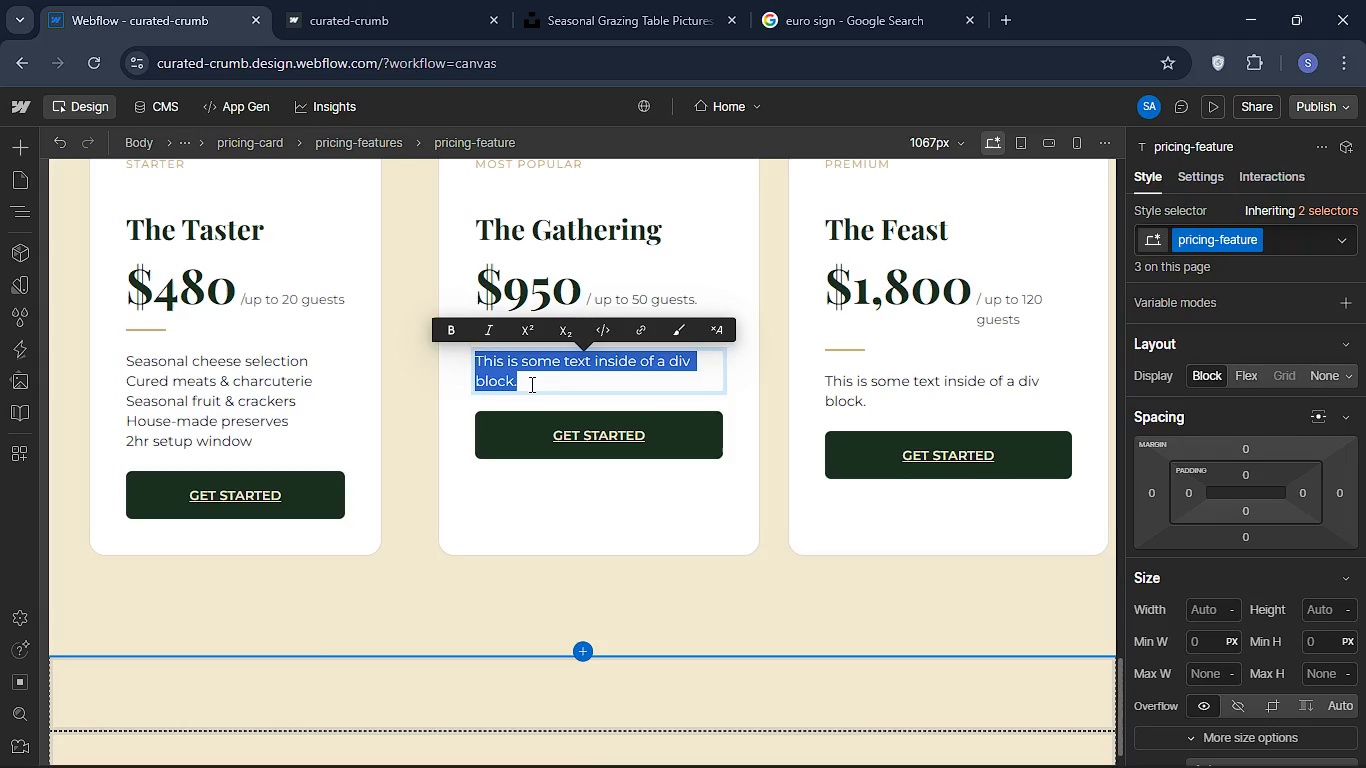 
type(Everythig)
key(Backspace)
type(ng in Taser )
key(Backspace)
 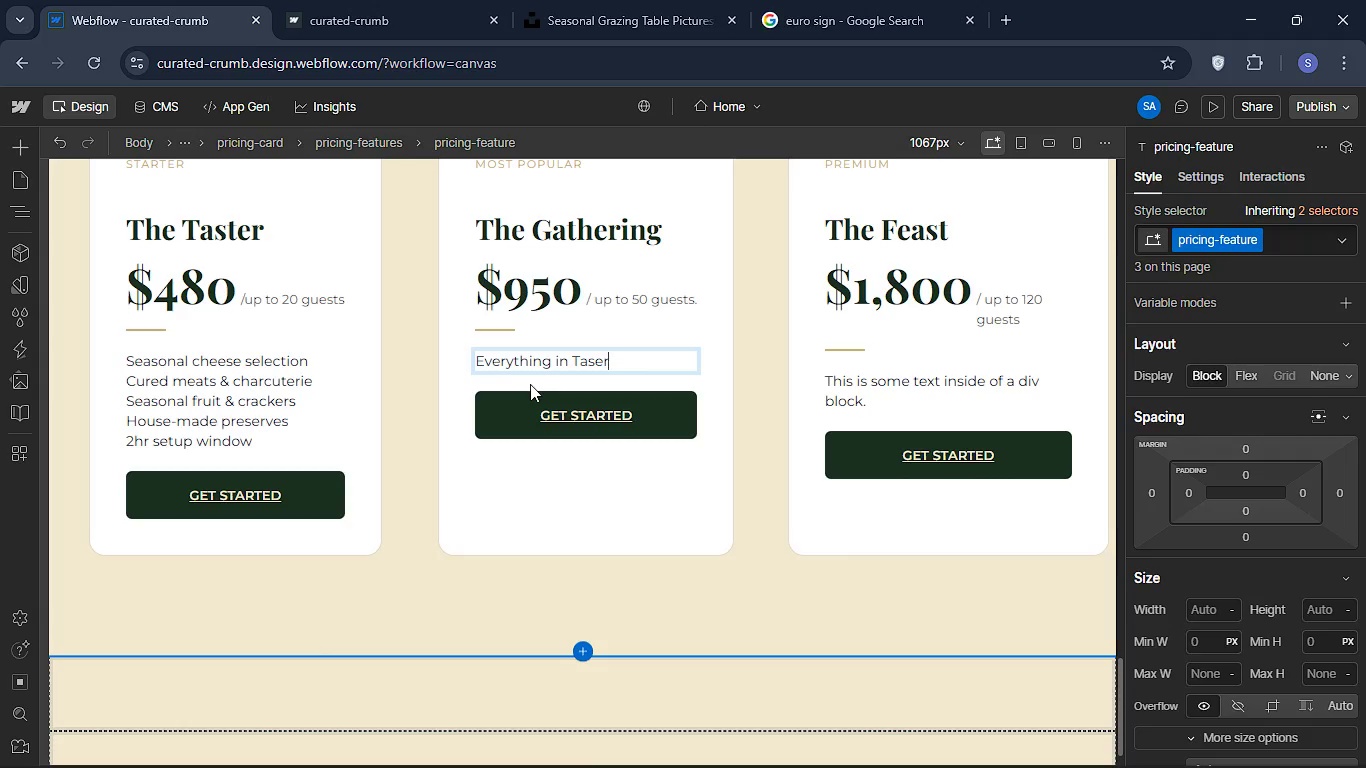 
key(Enter)
 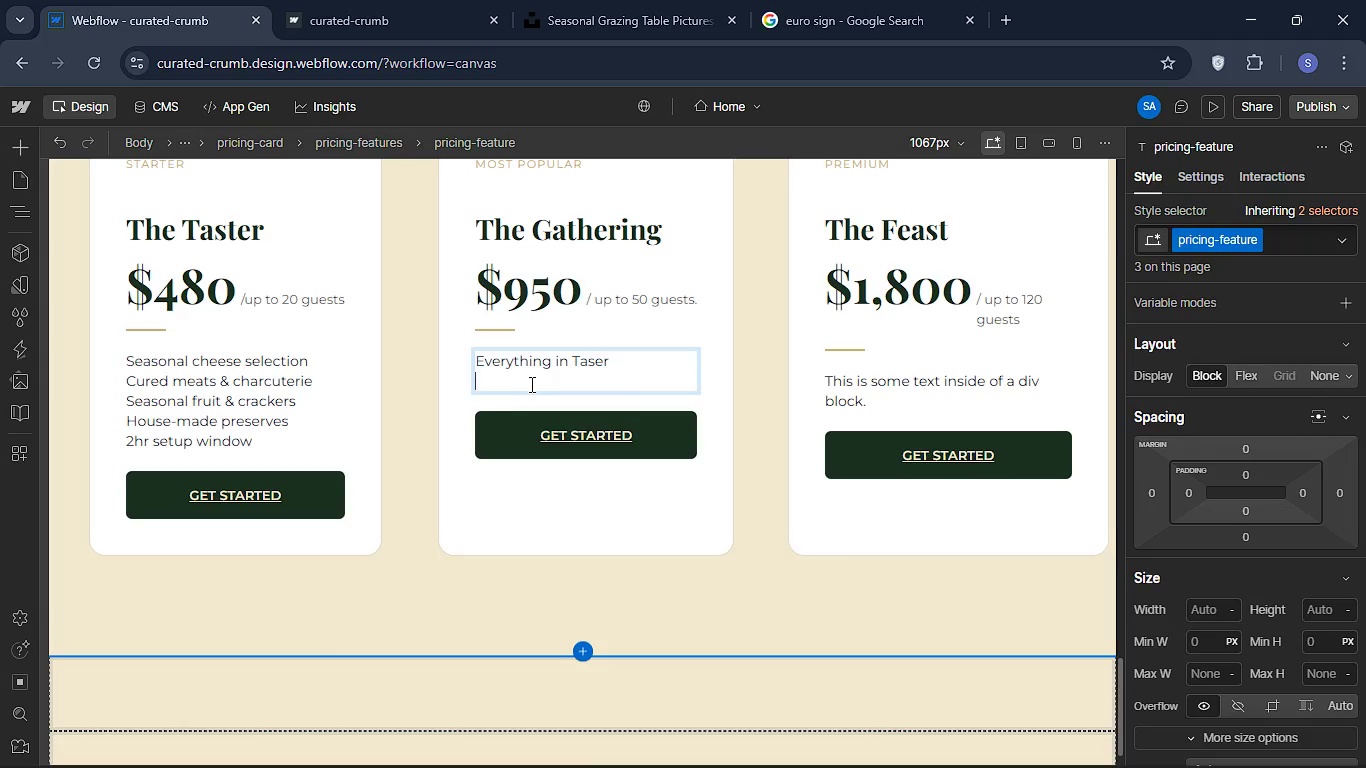 
type(Expanded cheese tower )
key(Backspace)
 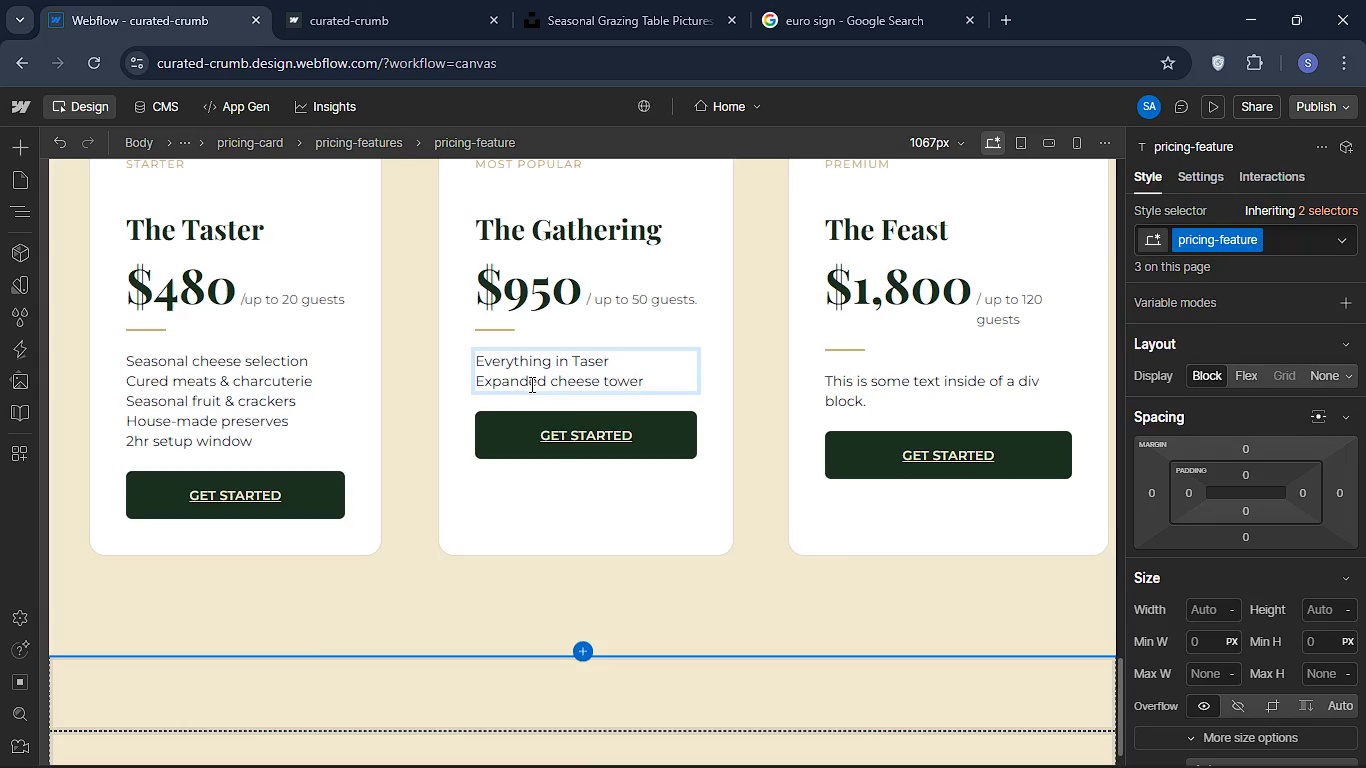 
key(Enter)
 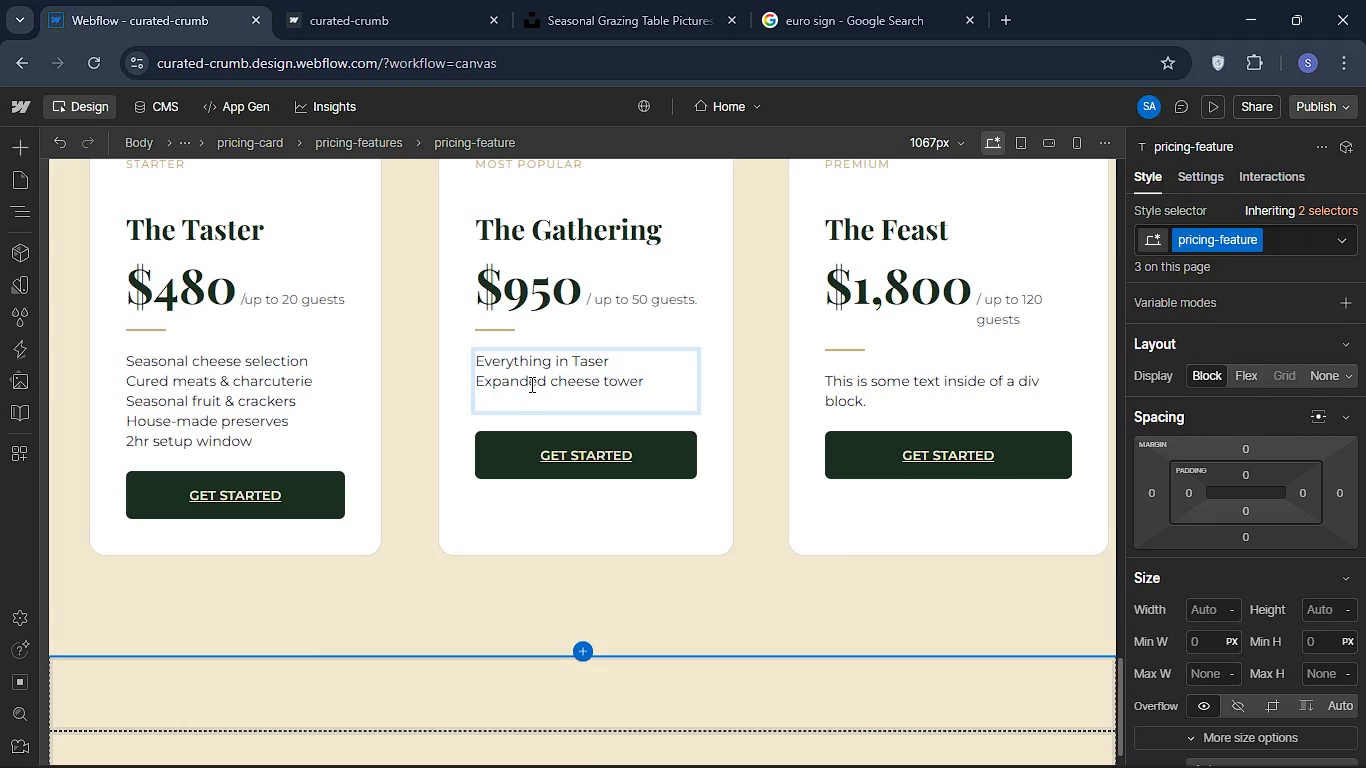 
key(CapsLock)
 